 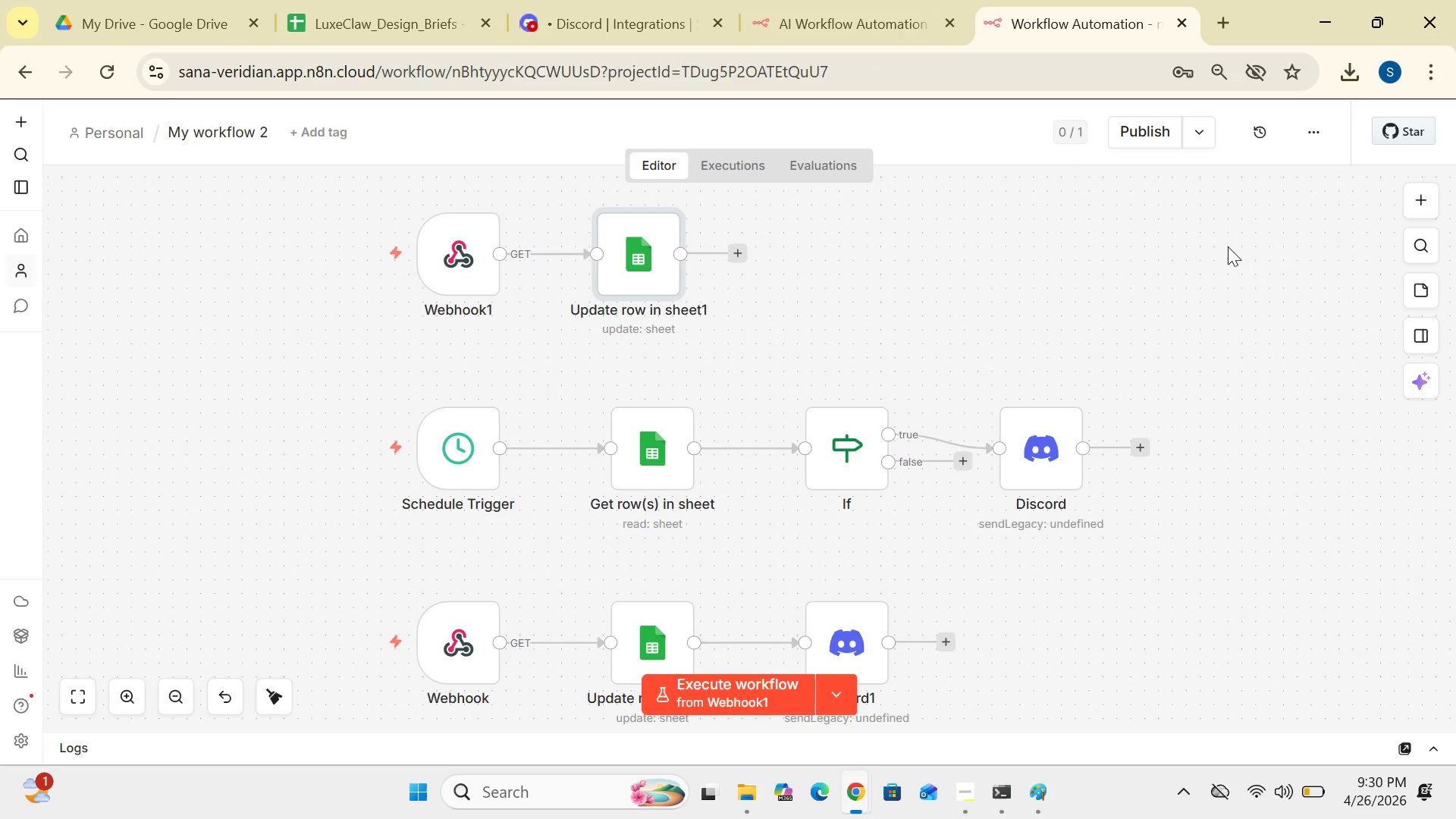 
left_click([736, 257])
 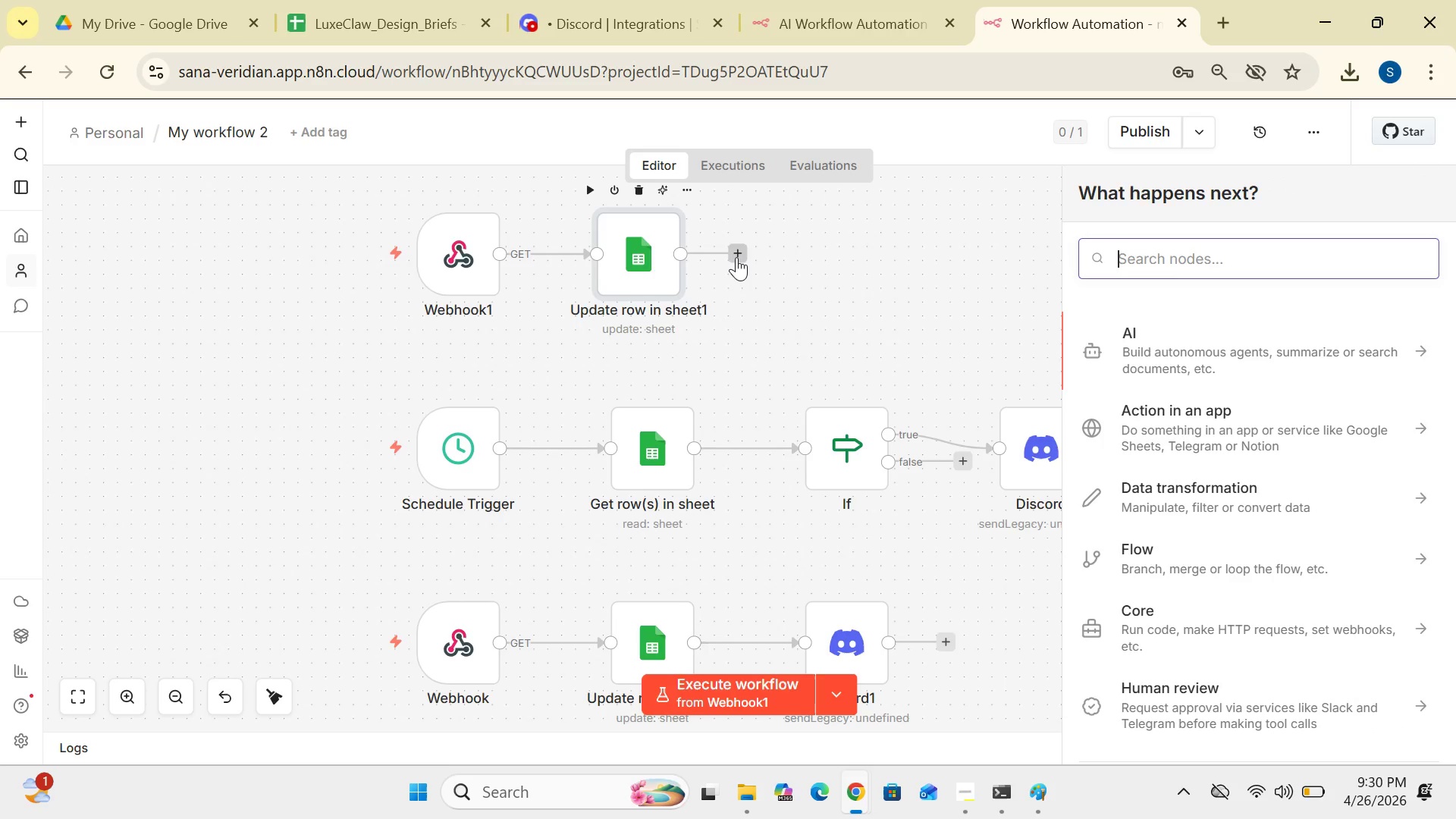 
wait(8.36)
 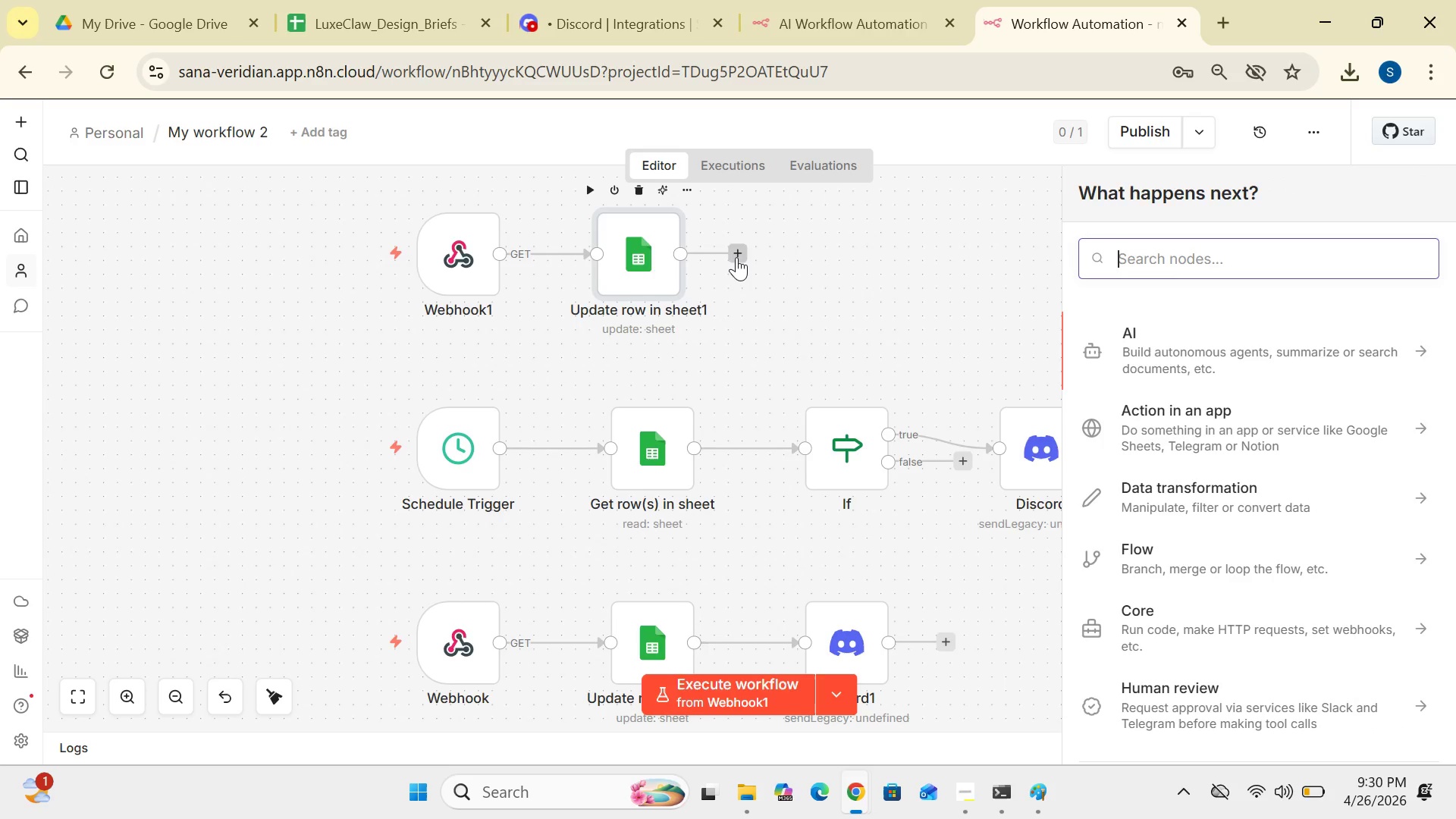 
type(discord)
 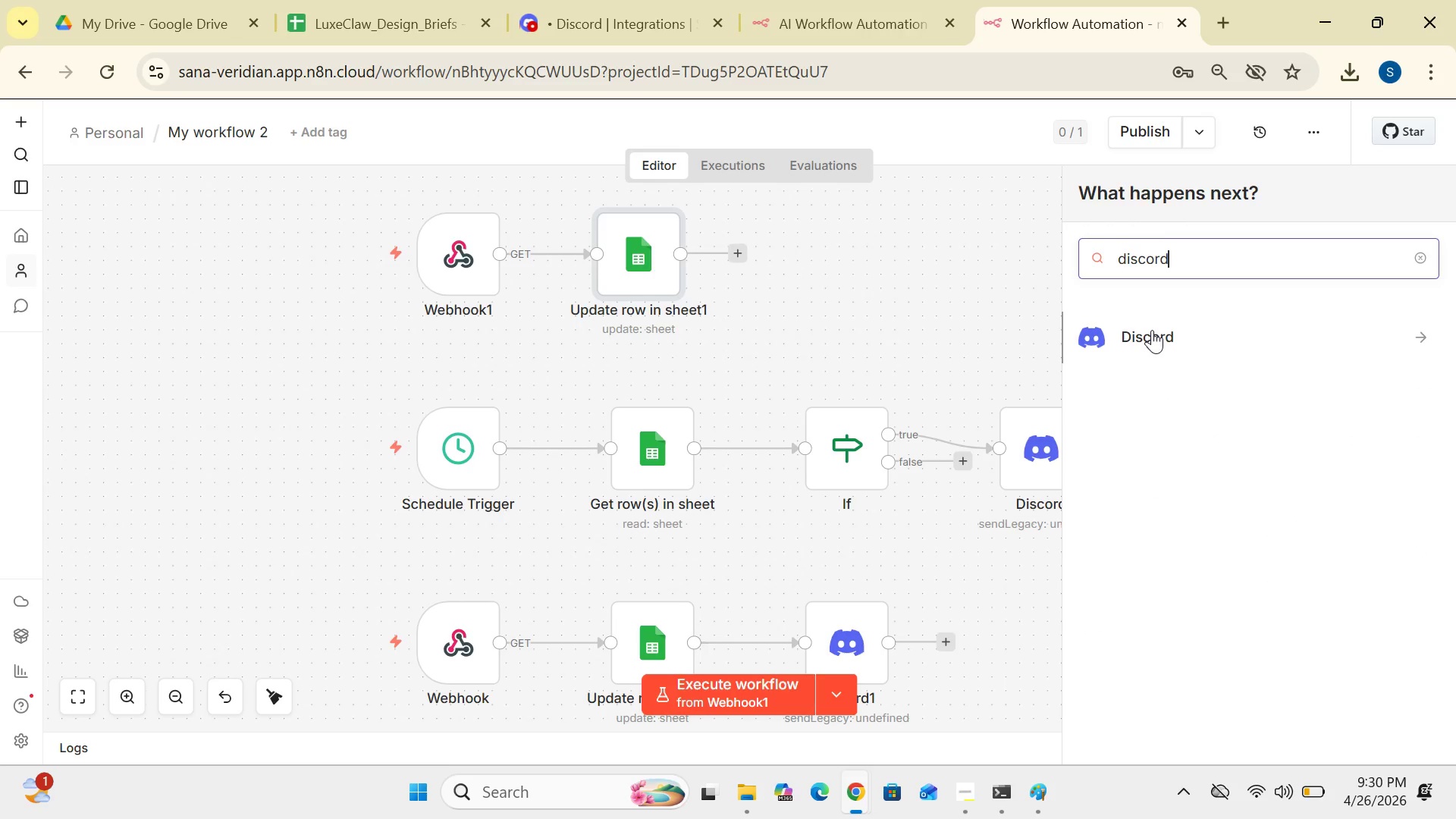 
left_click([1152, 330])
 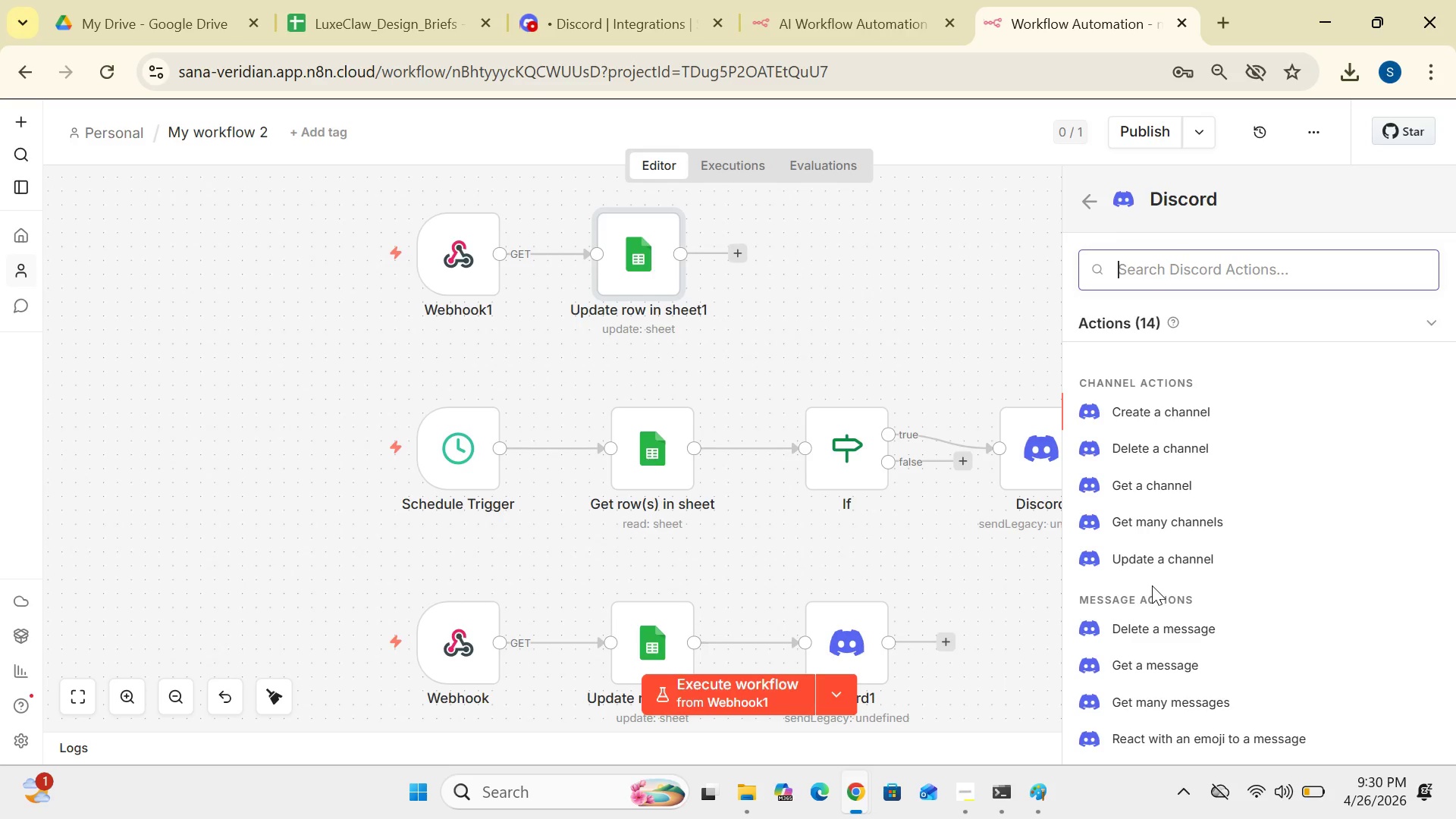 
wait(7.78)
 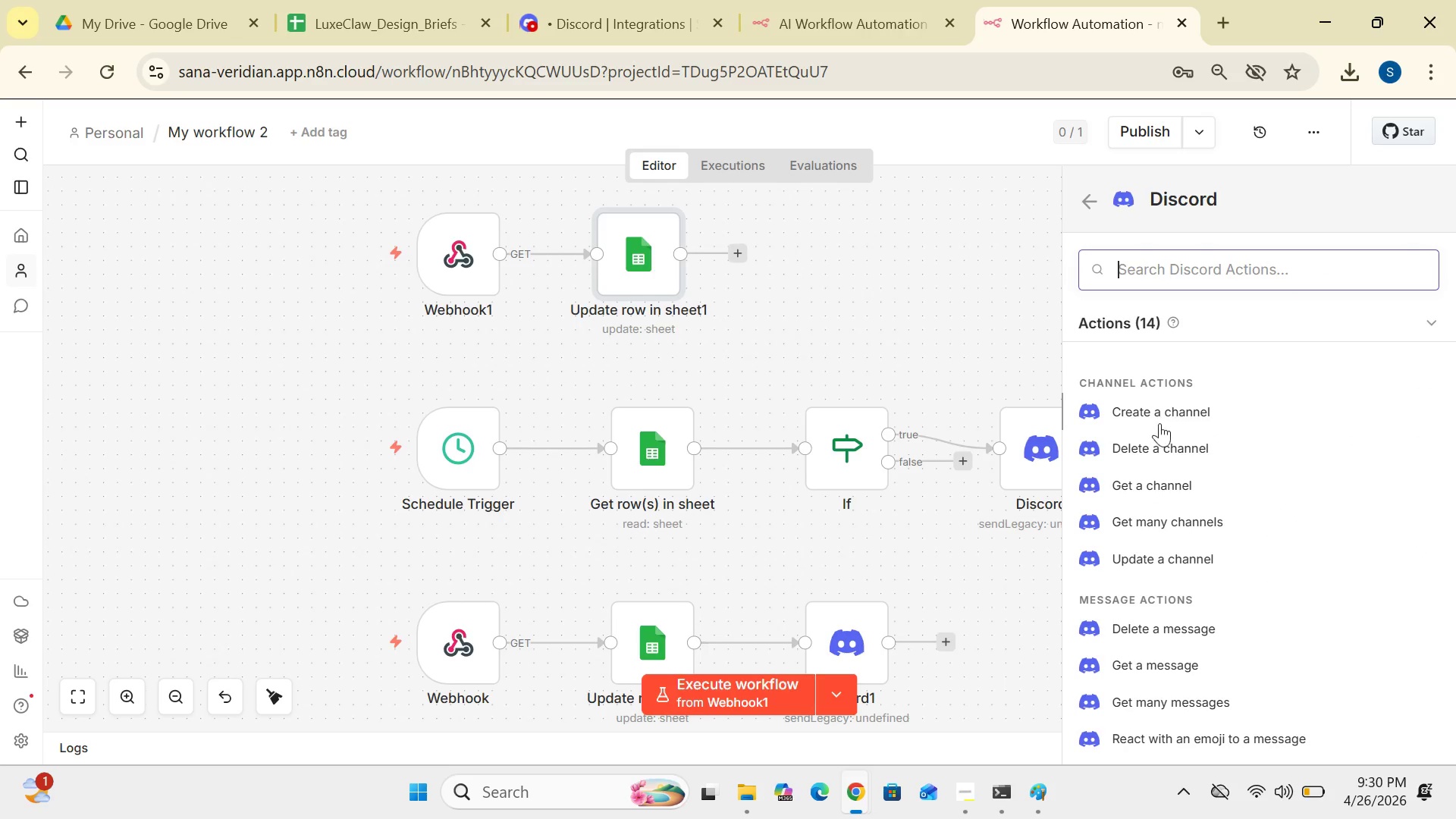 
key(ArrowDown)
 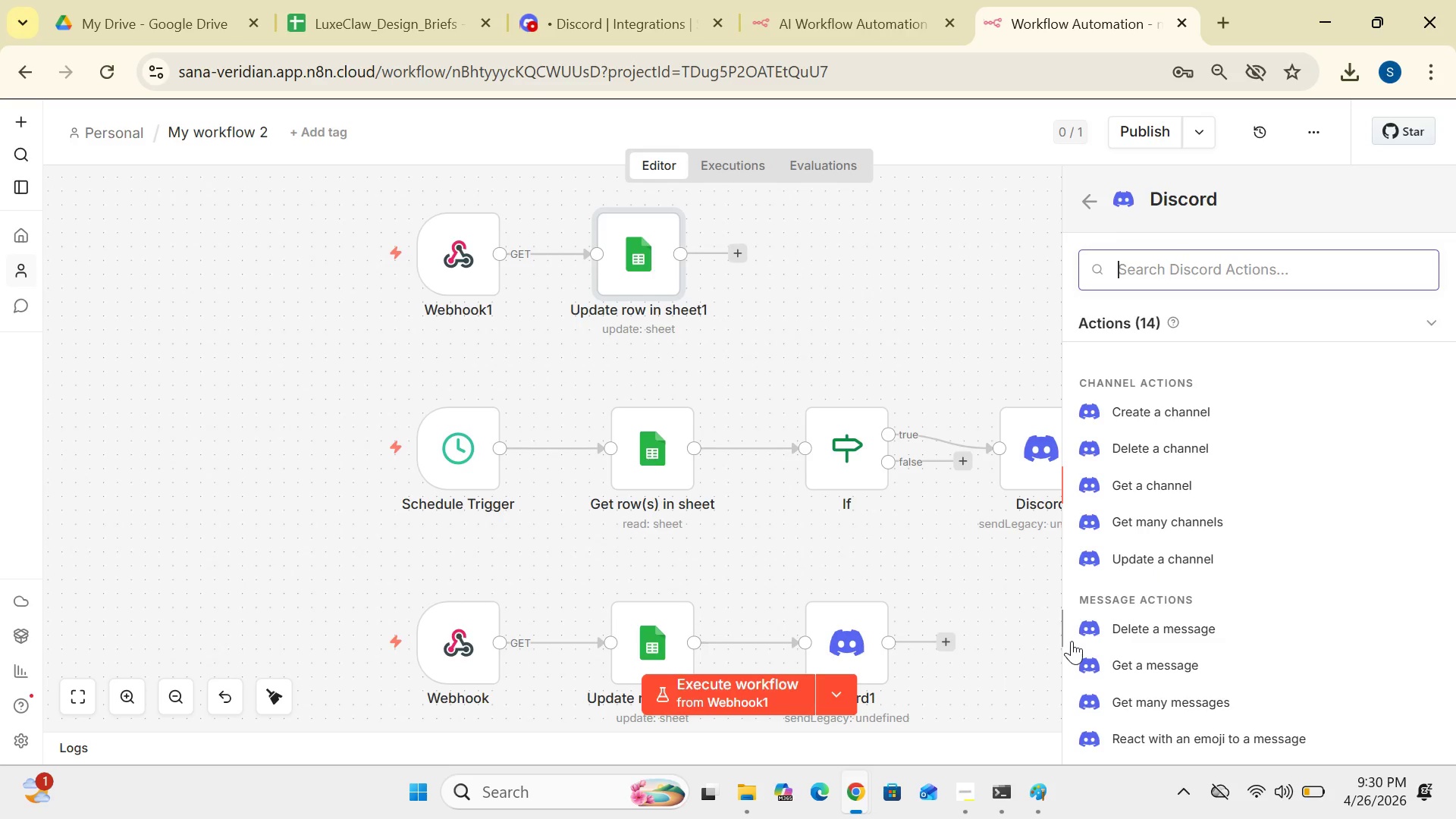 
key(ArrowDown)
 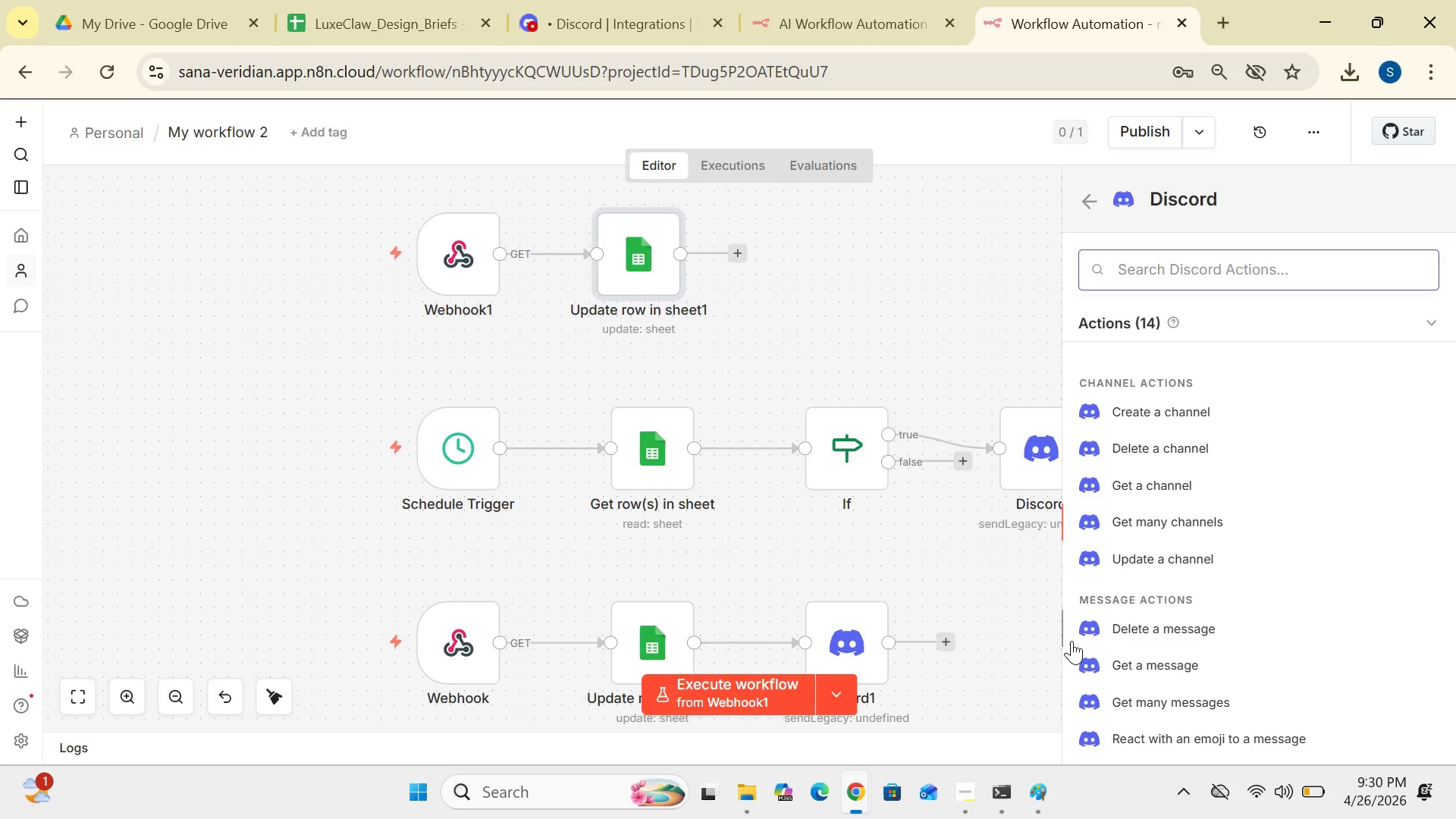 
key(ArrowDown)
 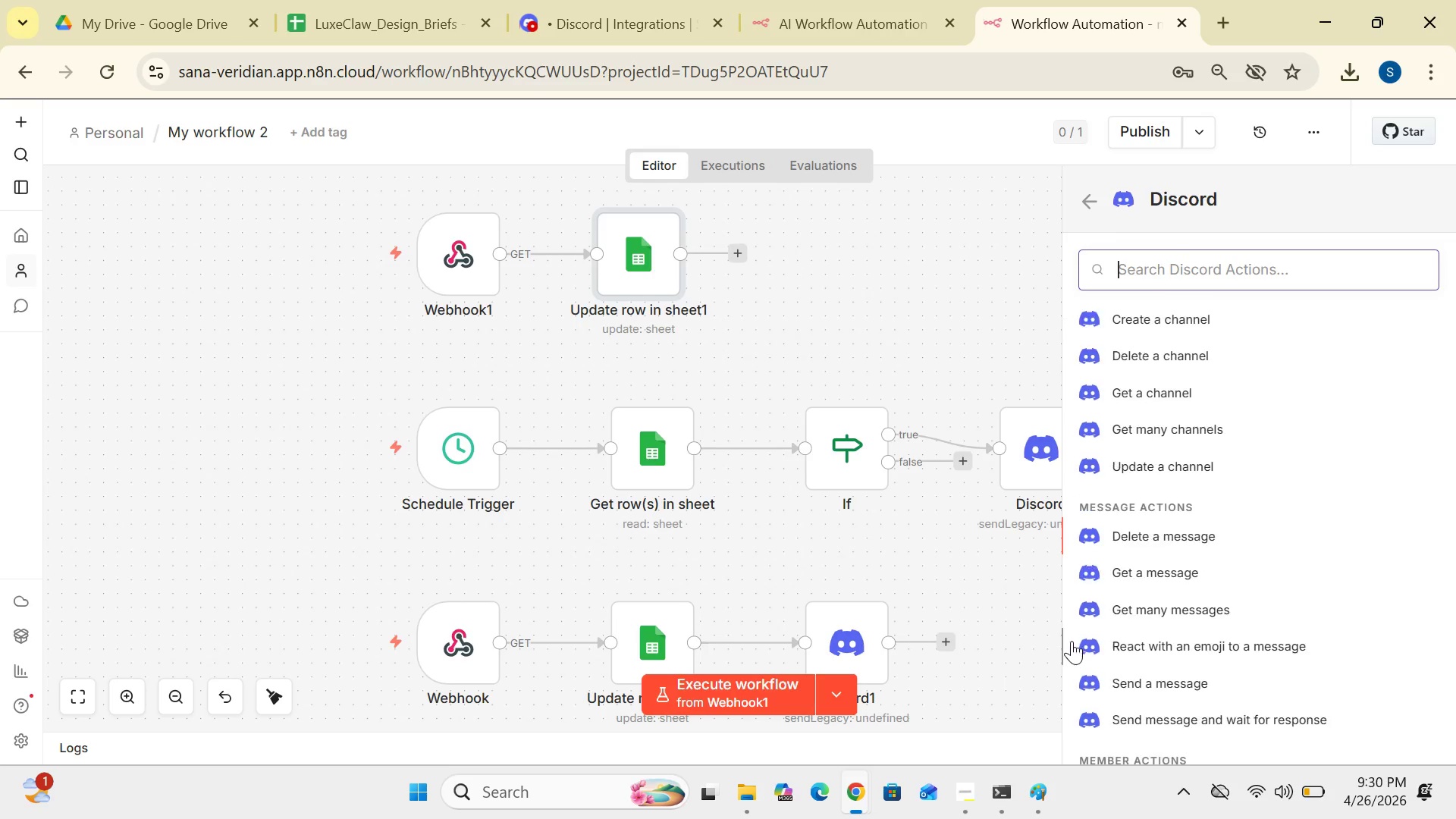 
key(ArrowDown)
 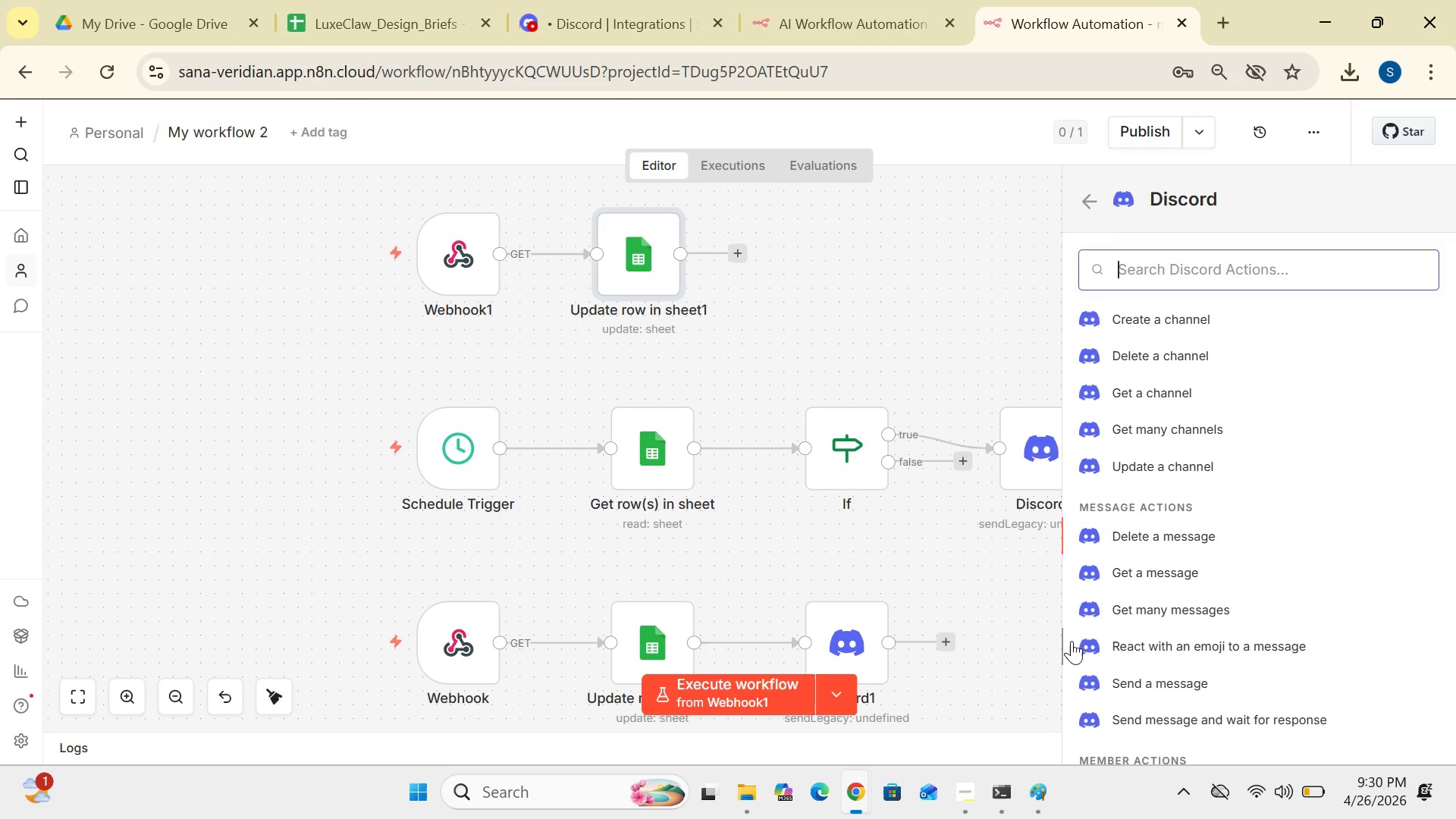 
key(ArrowDown)
 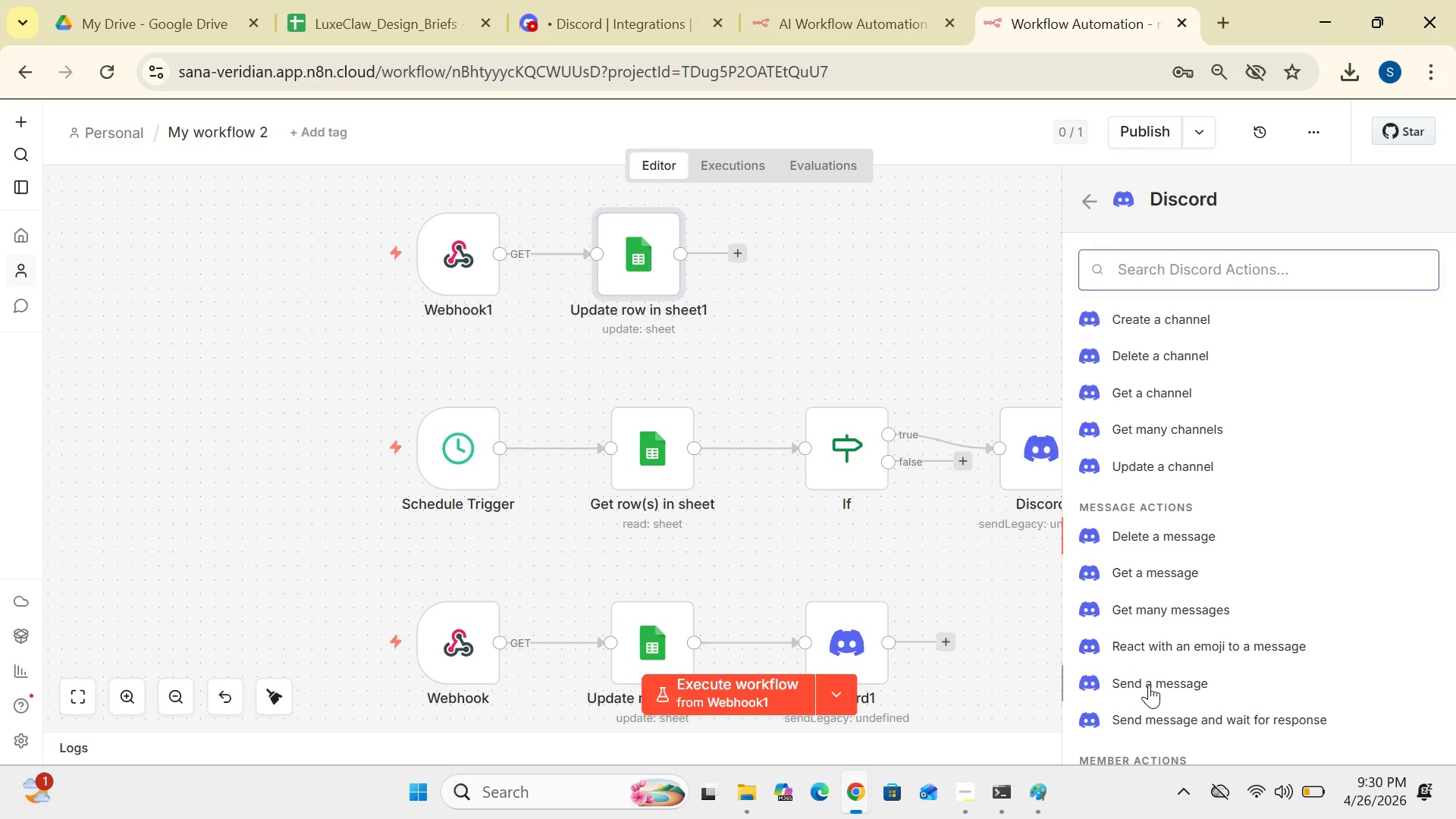 
left_click([1149, 685])
 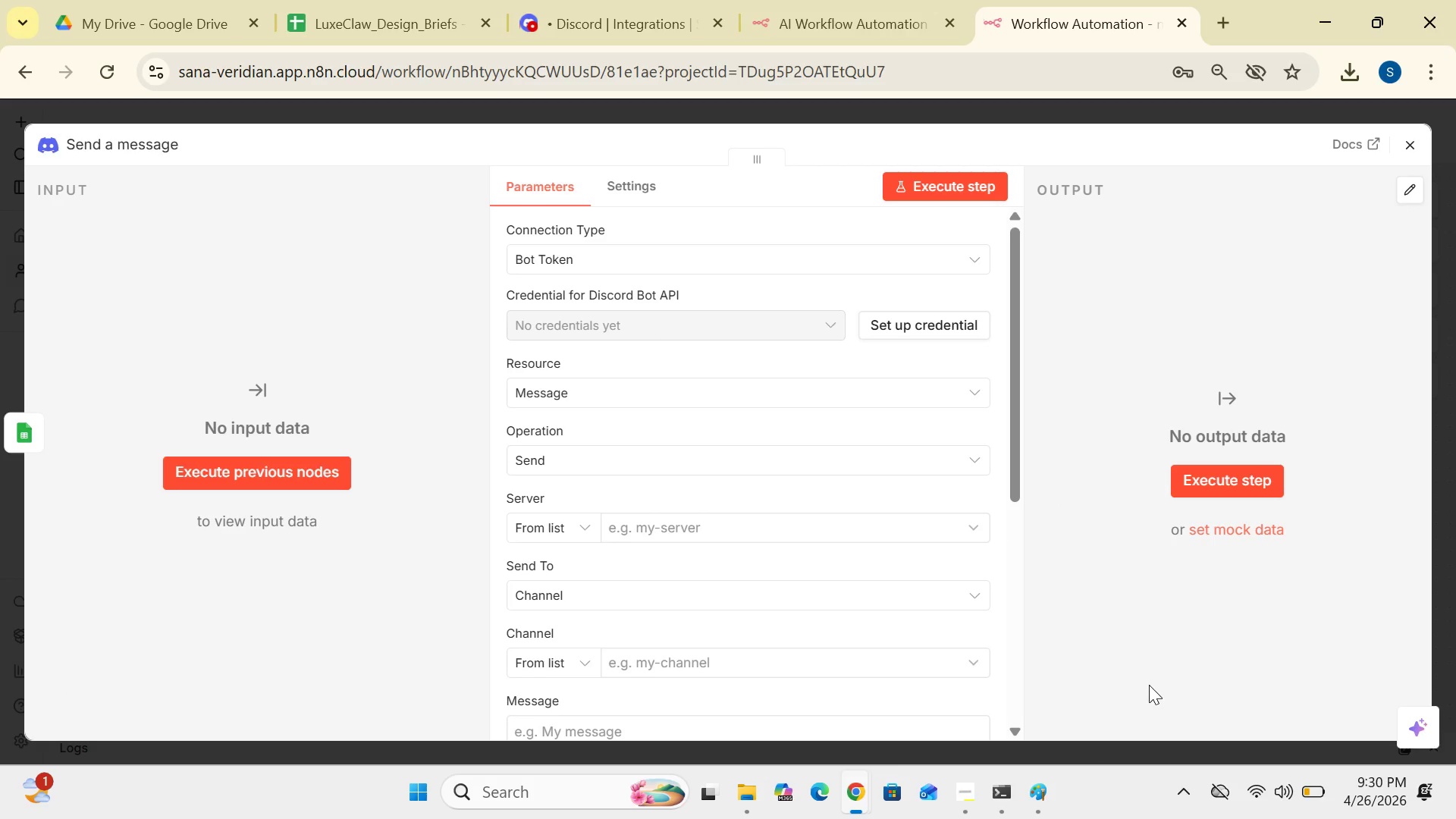 
left_click([1149, 685])
 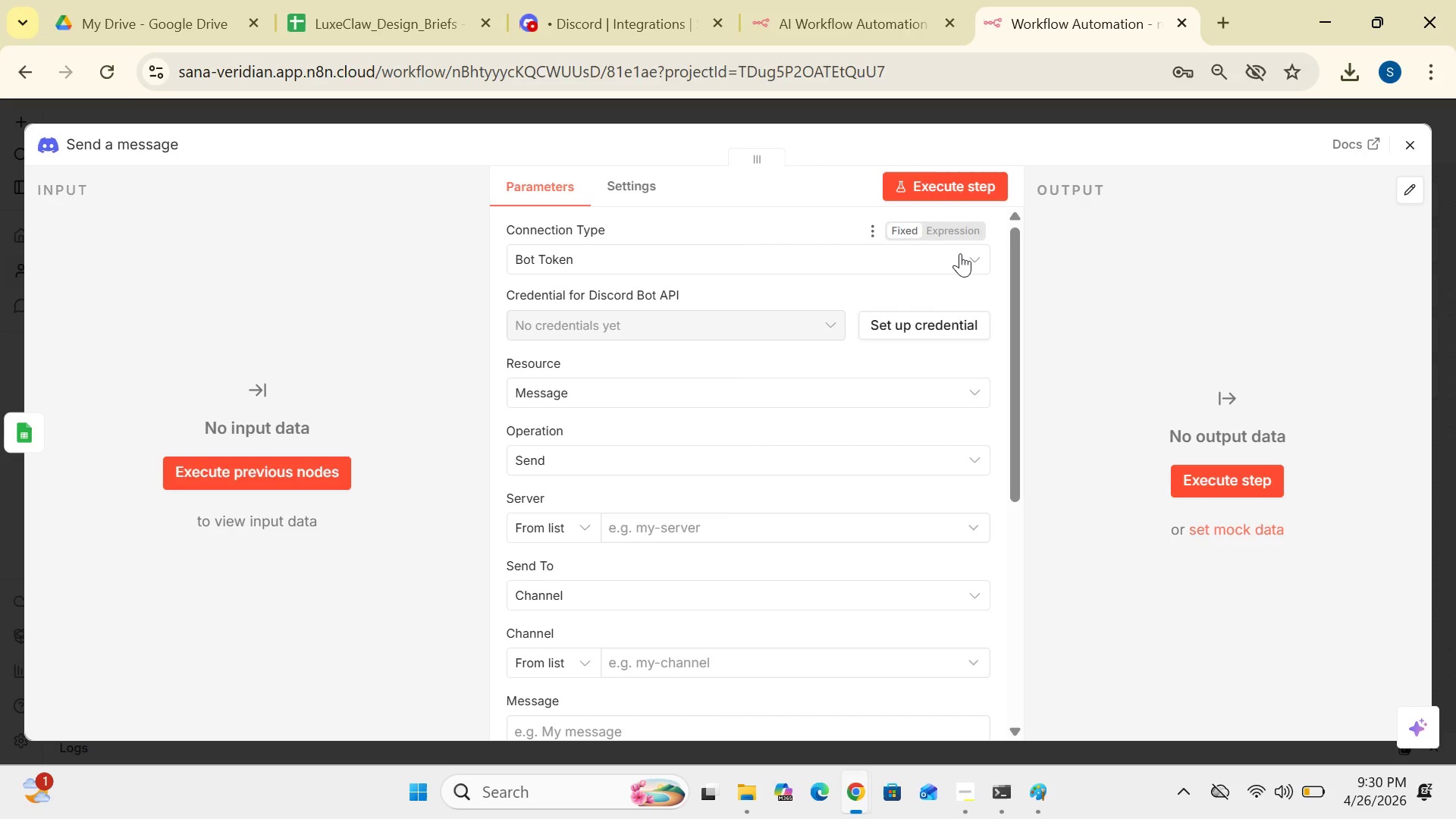 
left_click([960, 252])
 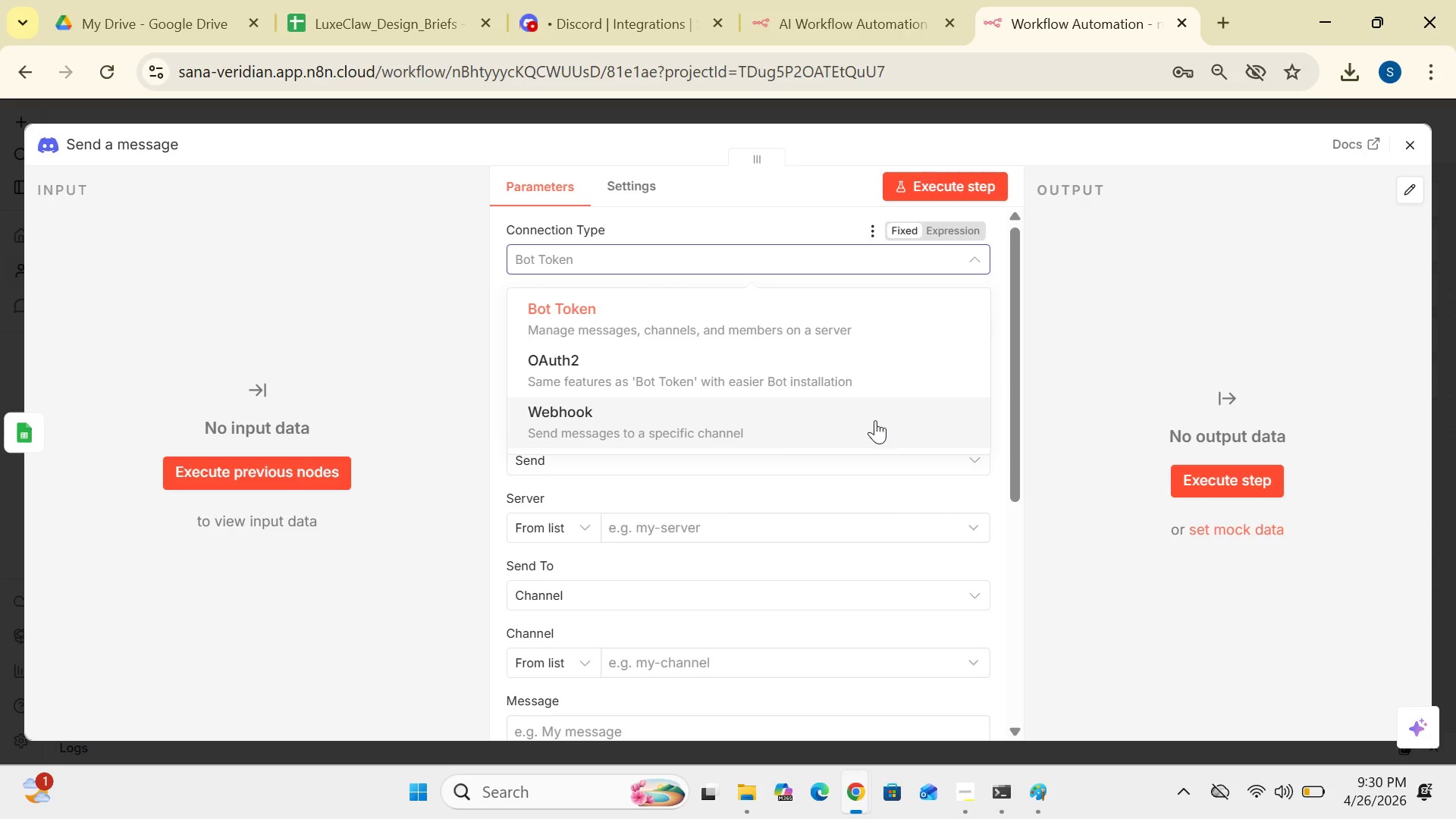 
left_click([875, 420])
 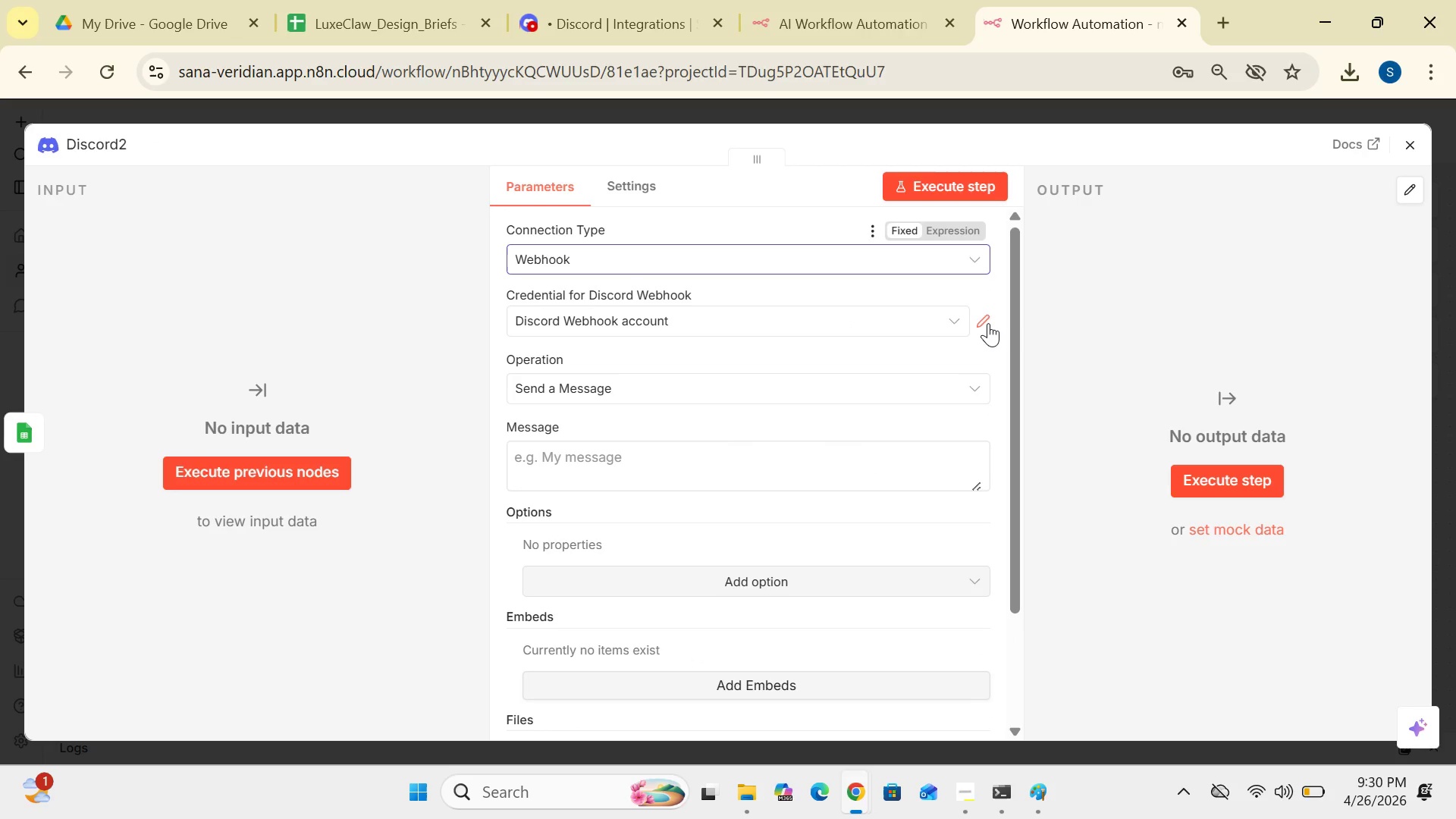 
left_click([987, 322])
 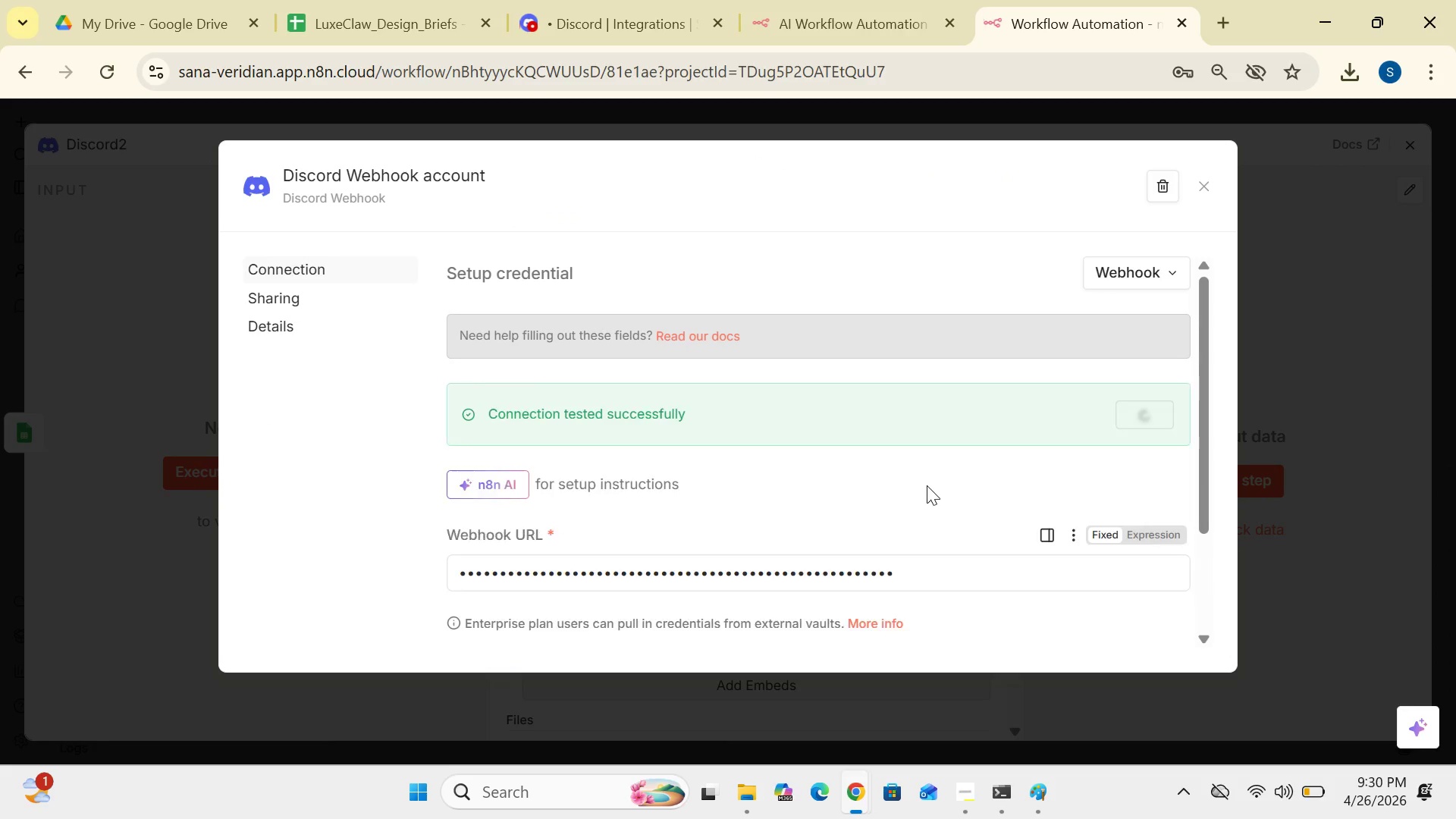 
left_click([926, 485])
 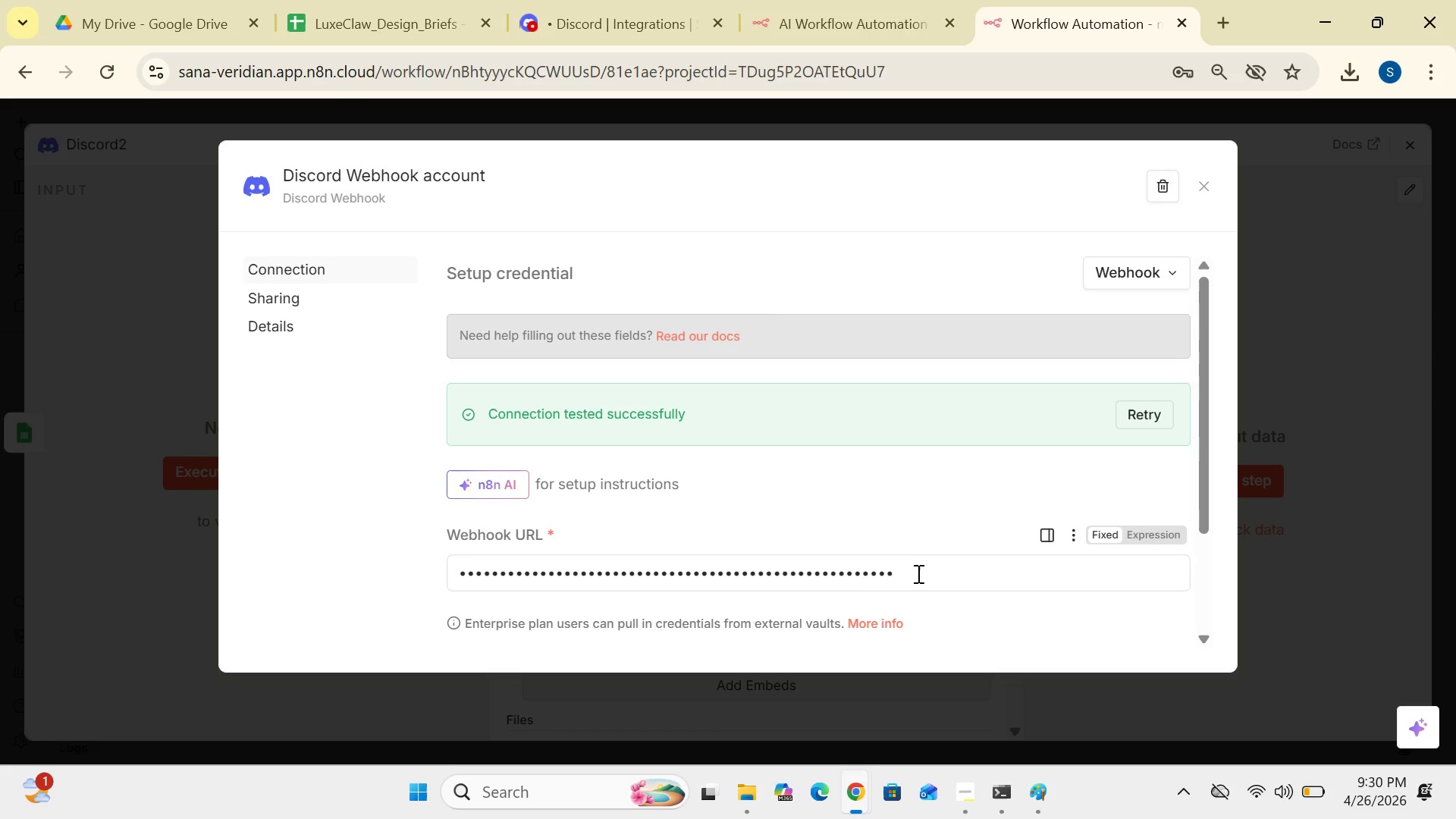 
left_click([917, 573])
 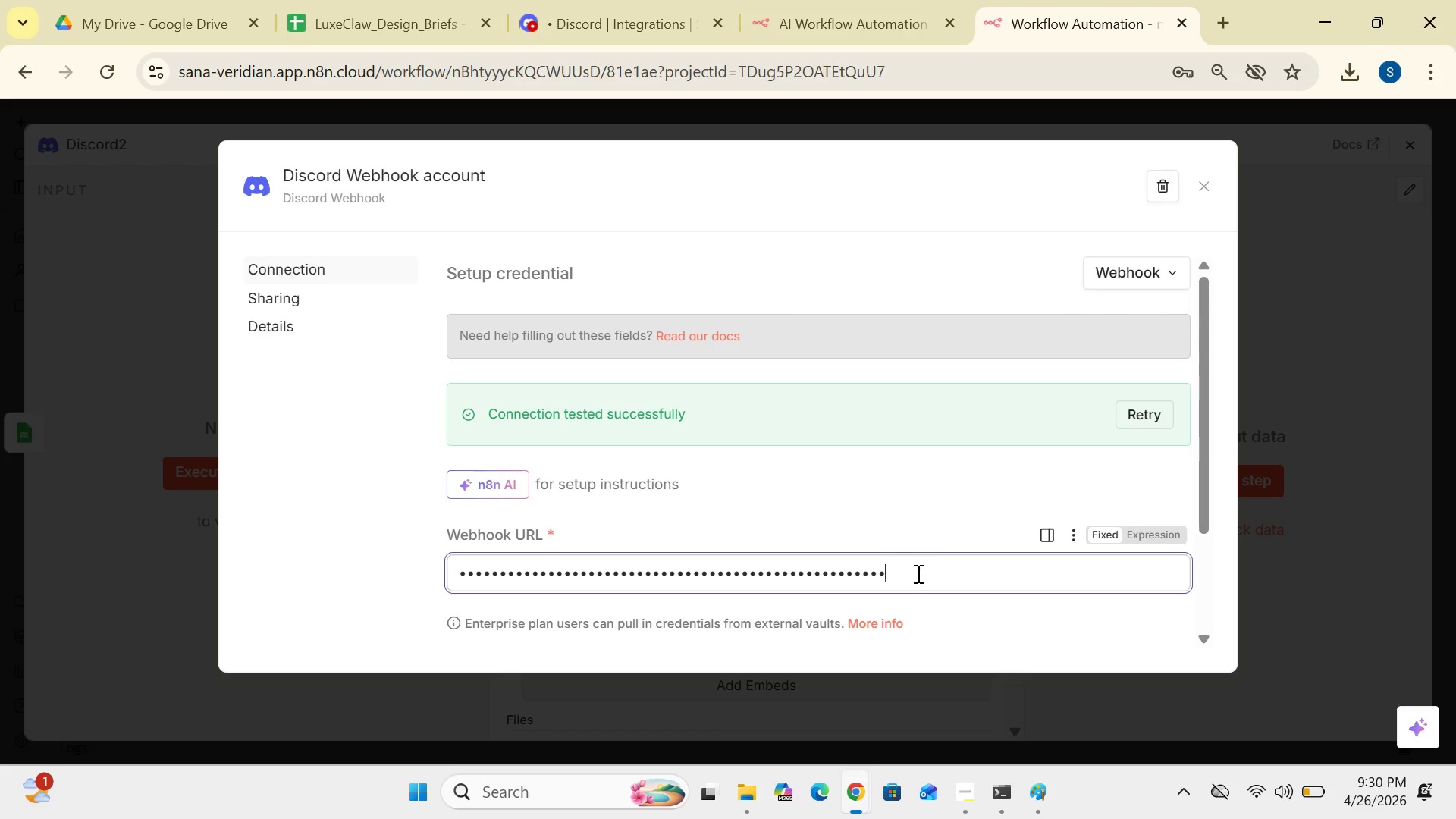 
hold_key(key=Backspace, duration=1.5)
 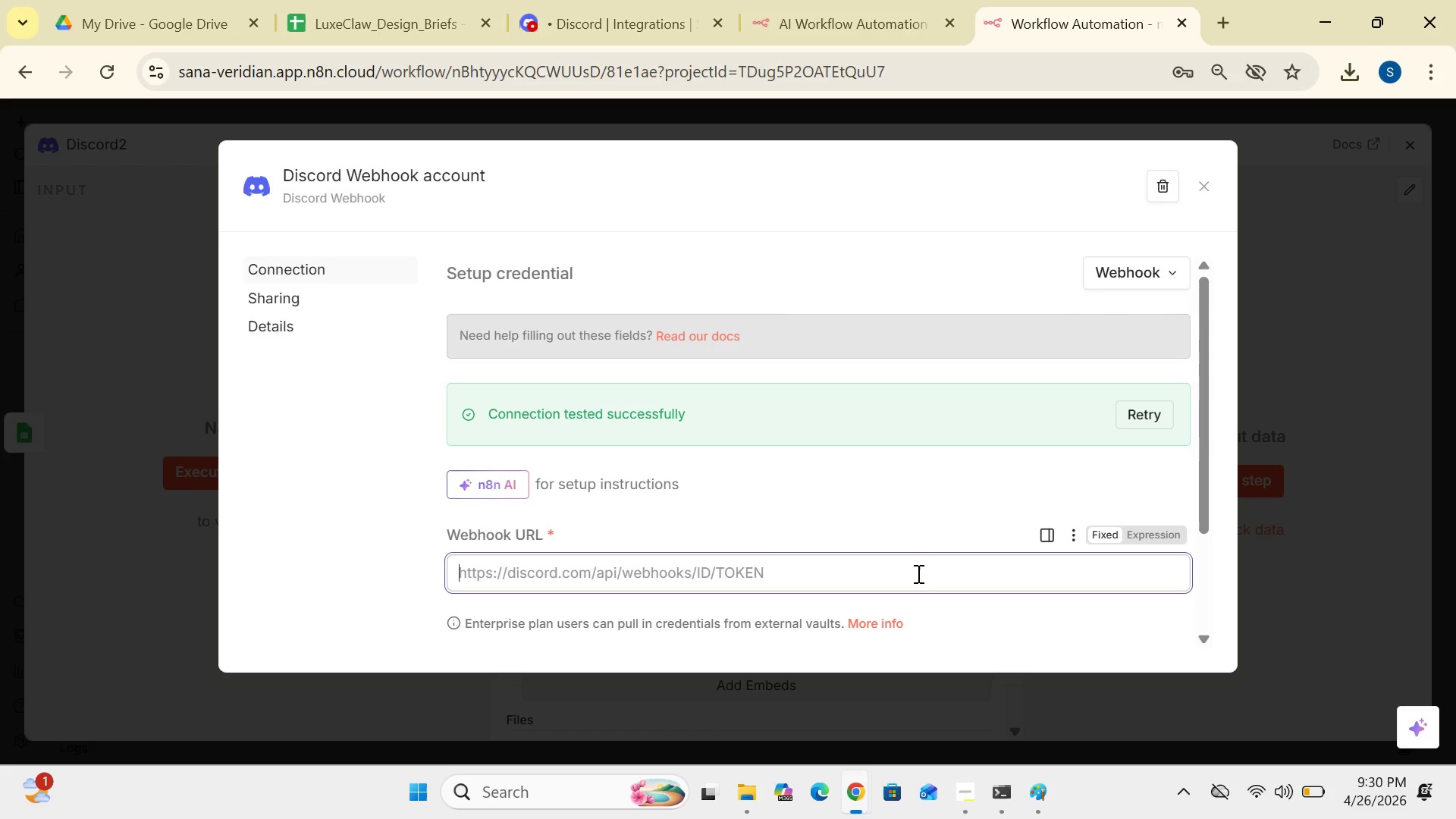 
hold_key(key=Backspace, duration=1.05)
 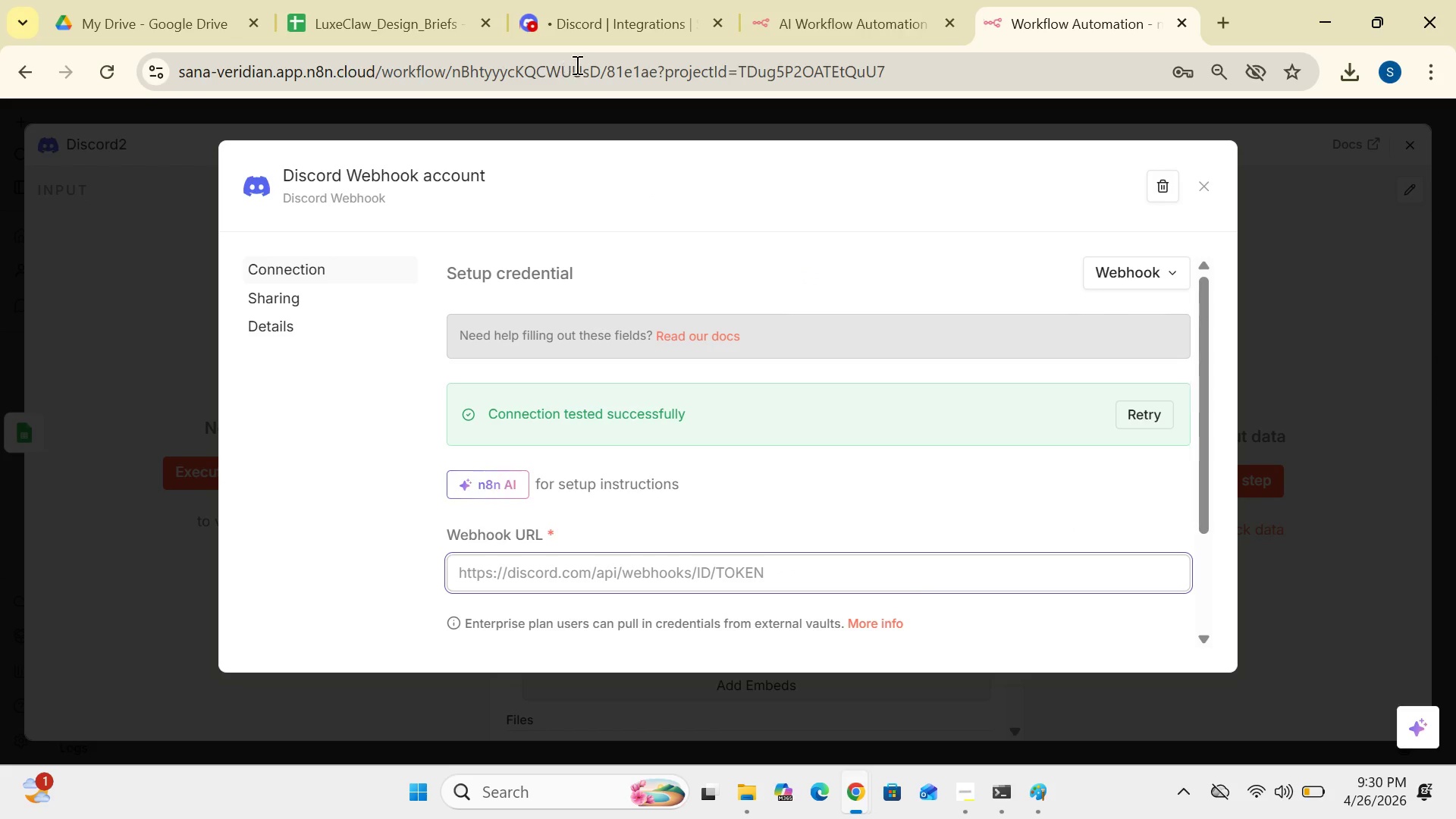 
left_click([607, 22])
 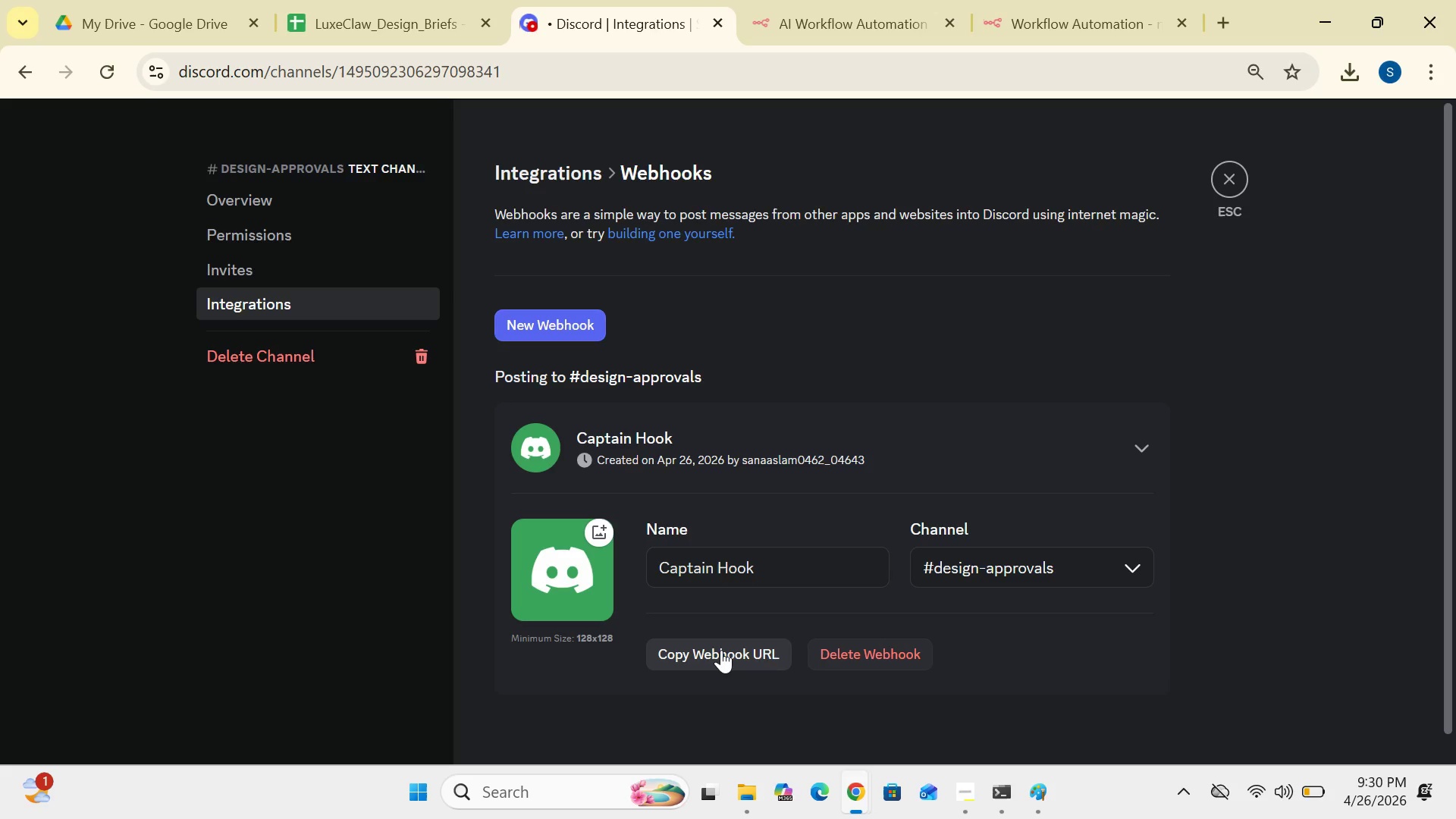 
left_click([721, 650])
 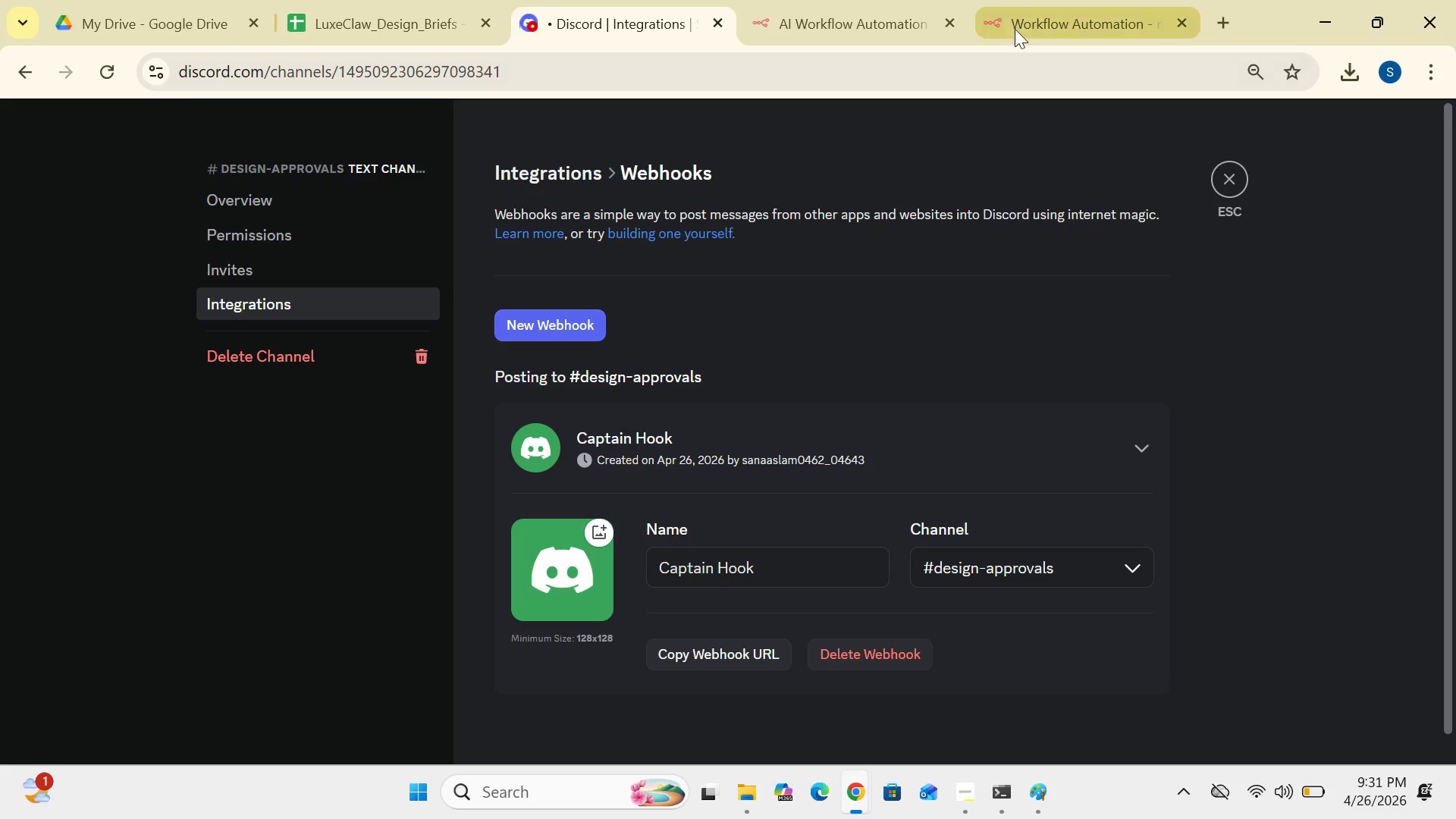 
left_click([1015, 22])
 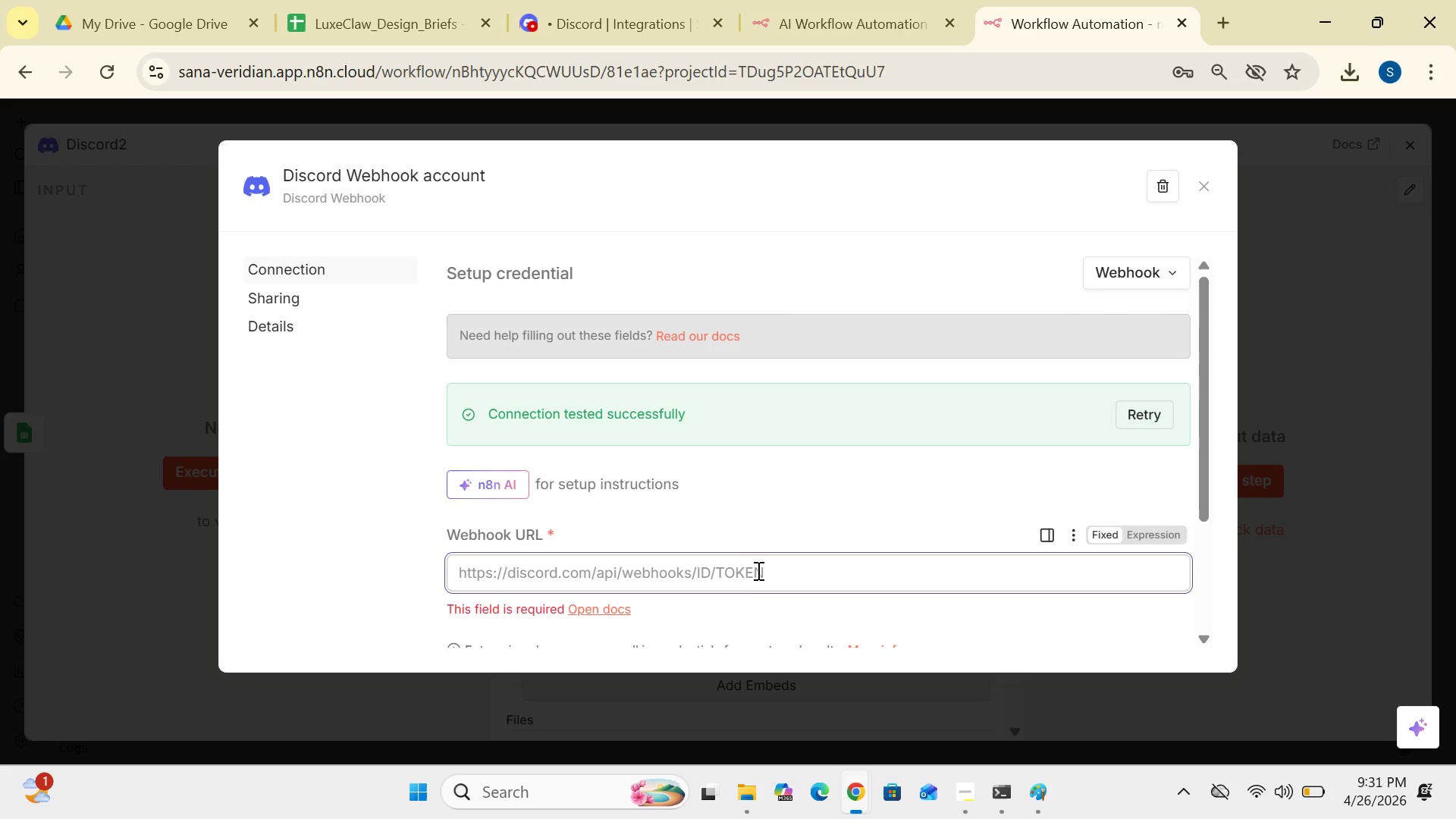 
left_click([757, 570])
 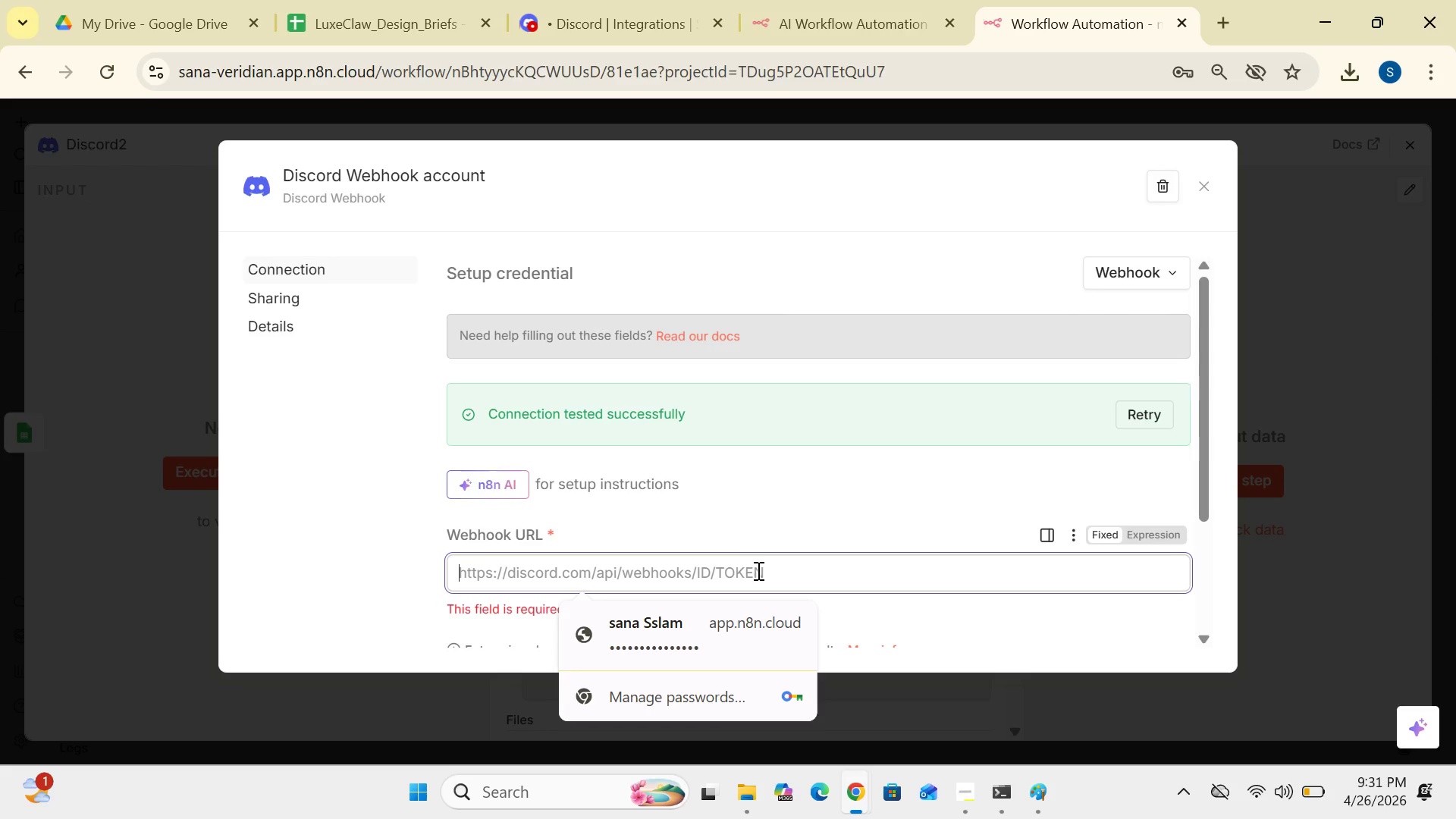 
key(Control+C)
 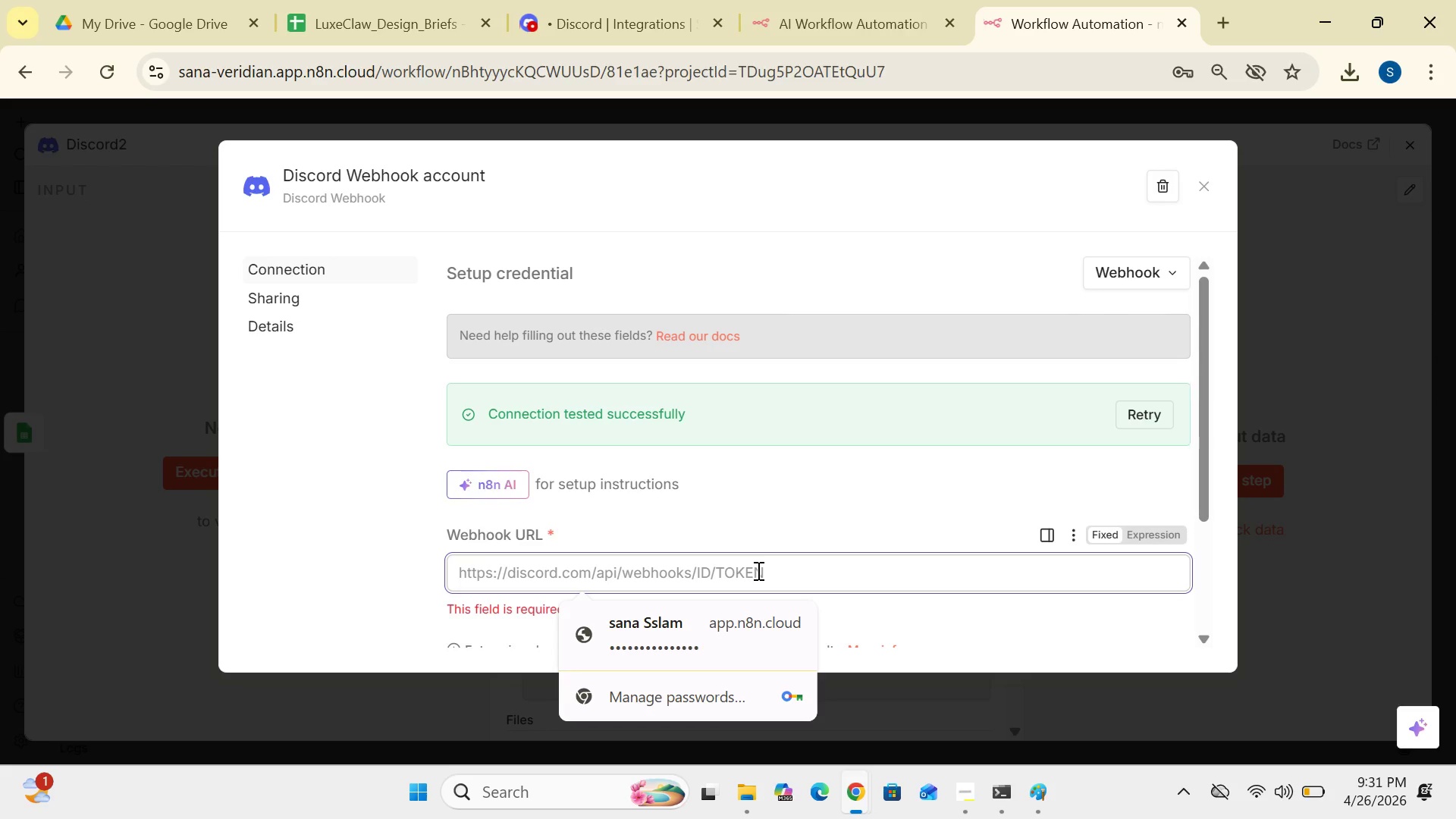 
key(Control+V)
 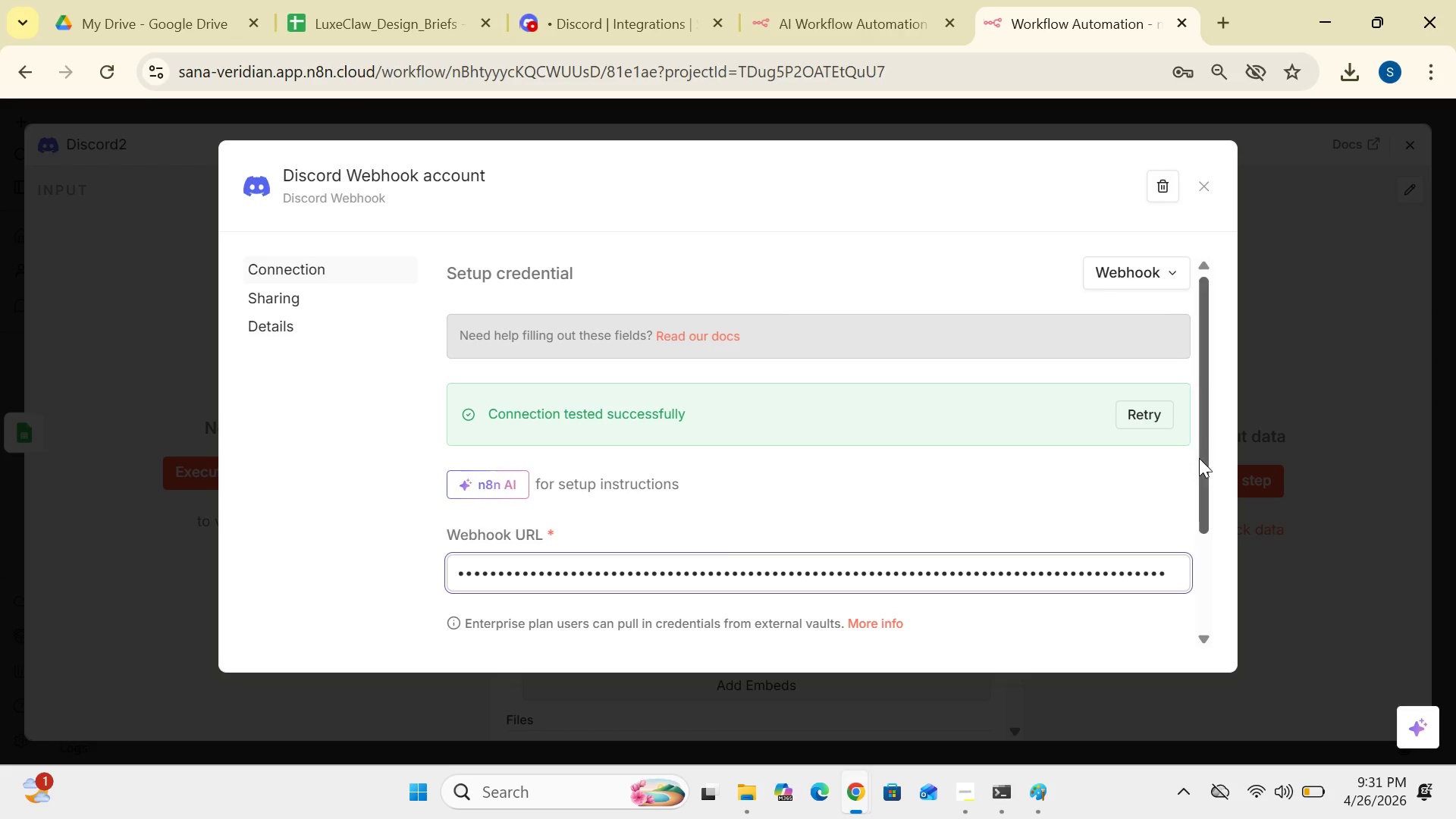 
left_click_drag(start_coordinate=[1200, 458], to_coordinate=[1205, 538])
 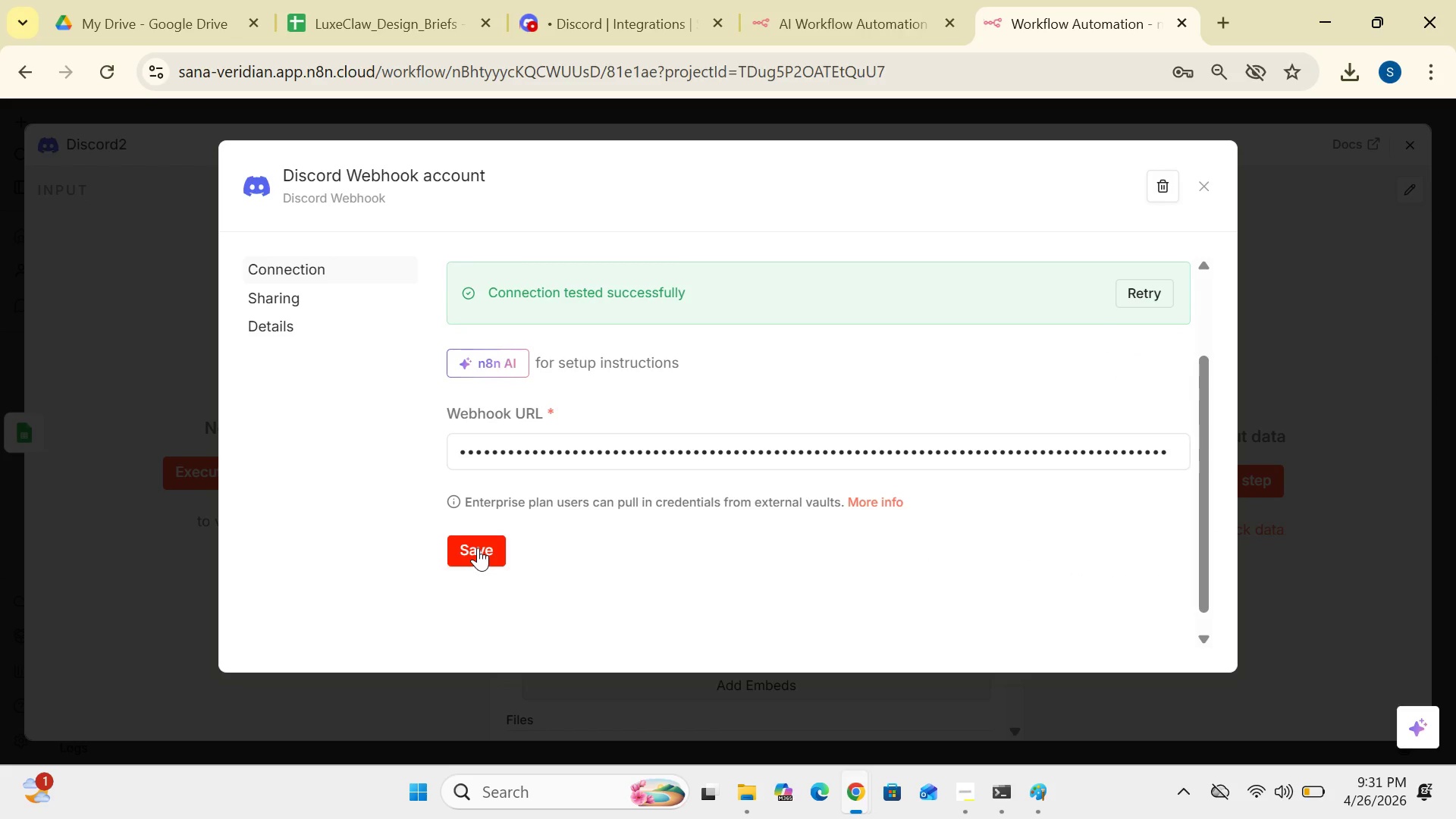 
left_click([478, 548])
 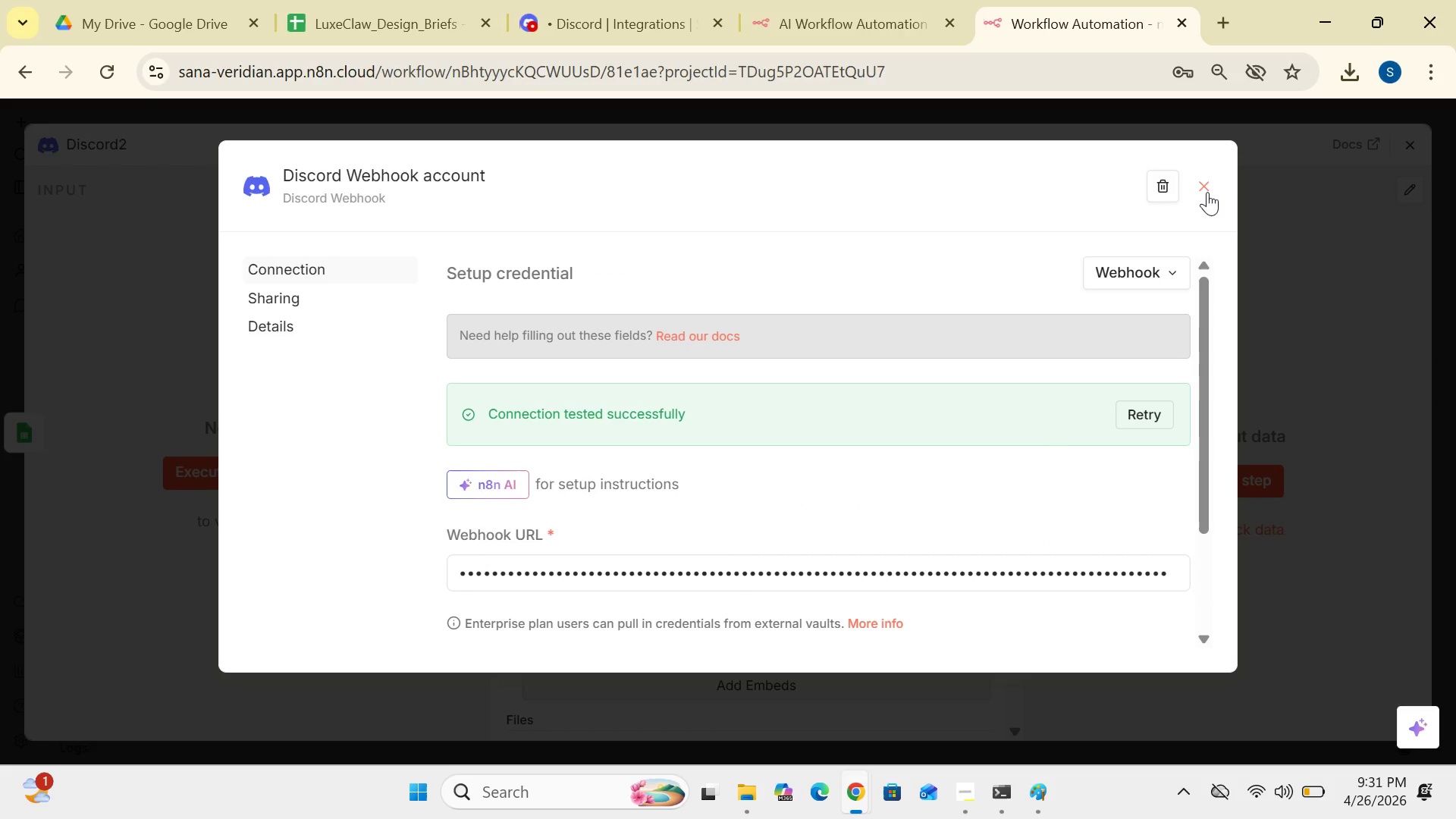 
wait(6.23)
 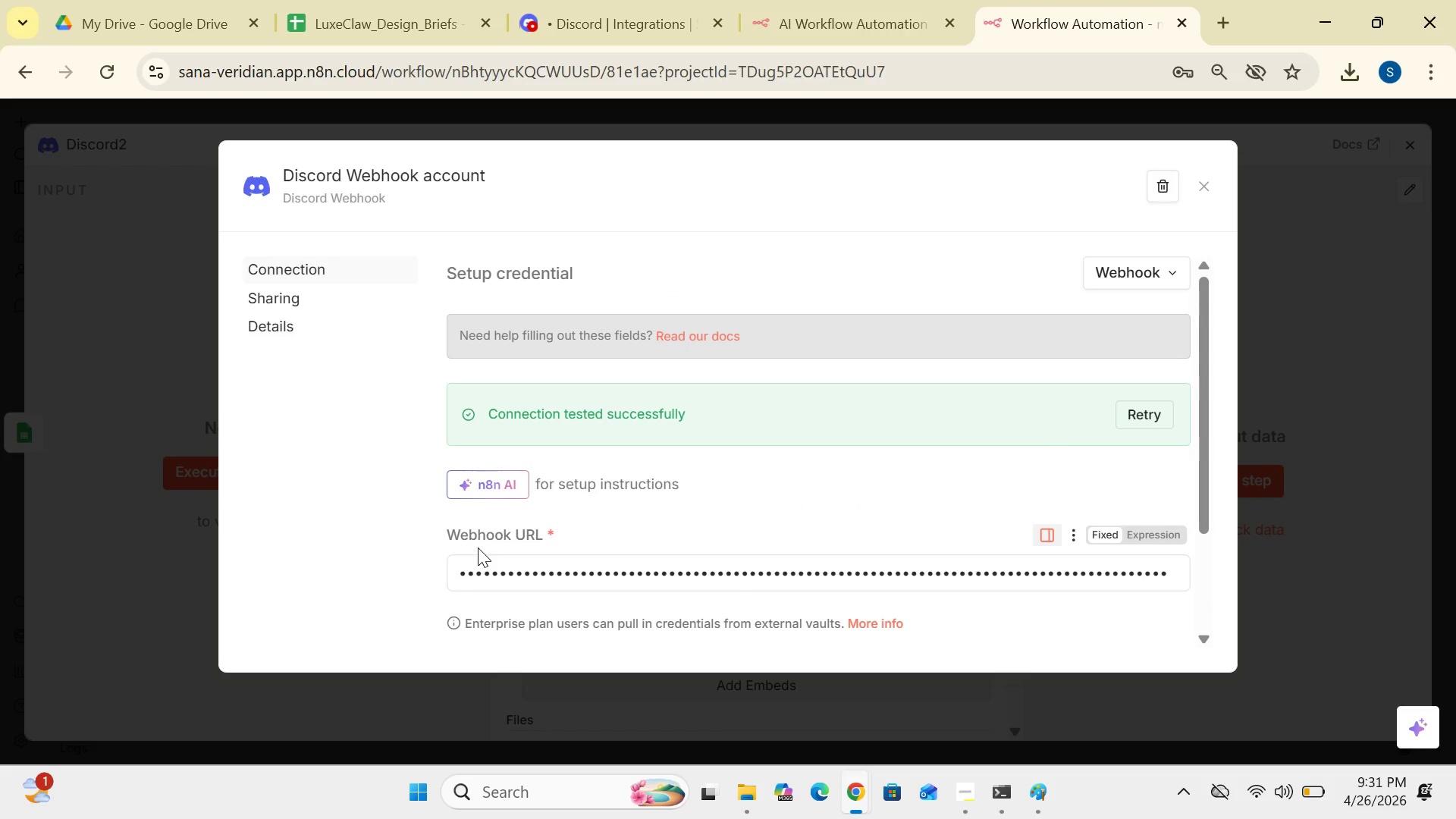 
left_click_drag(start_coordinate=[1202, 318], to_coordinate=[1207, 417])
 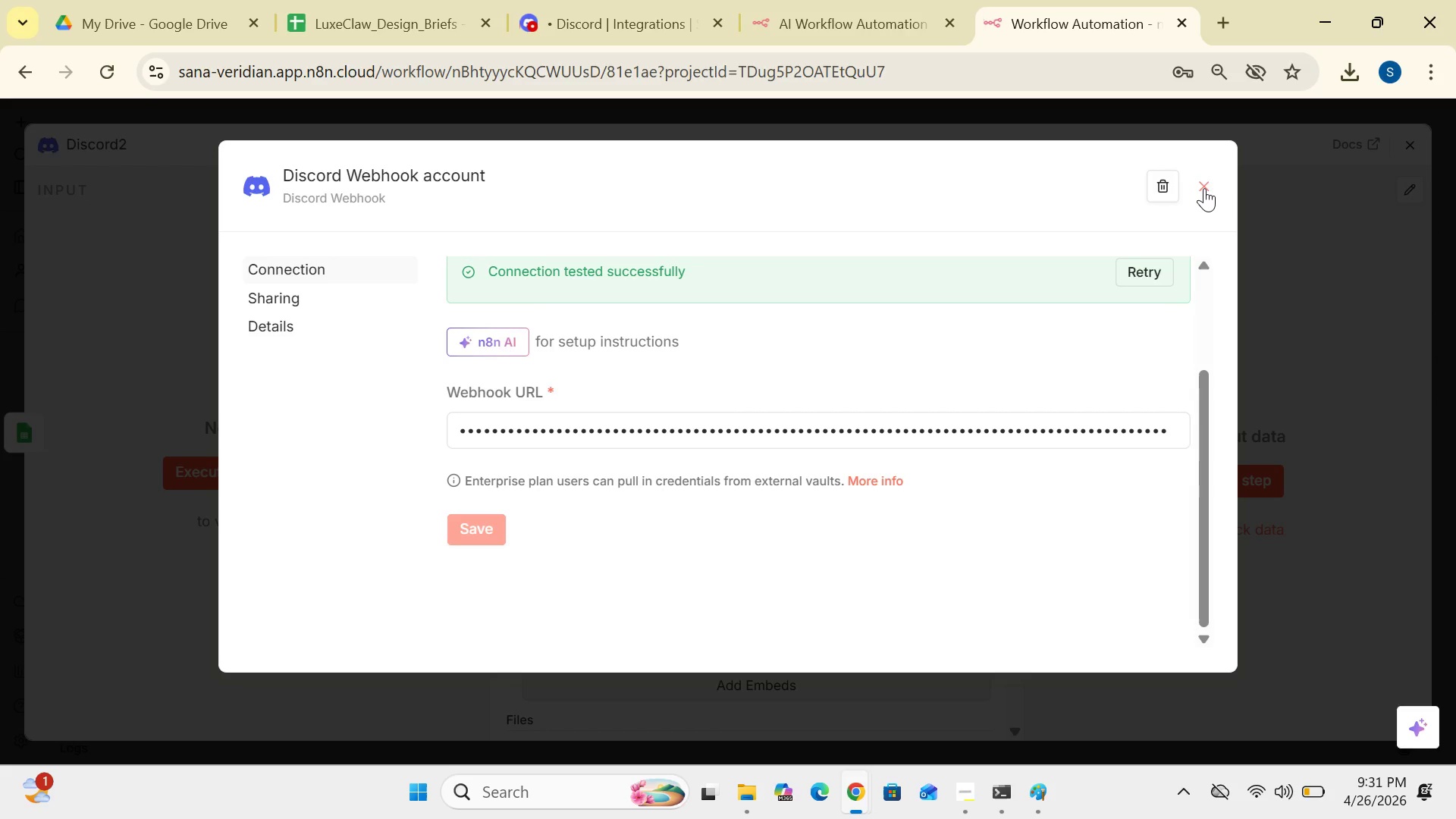 
left_click([1204, 186])
 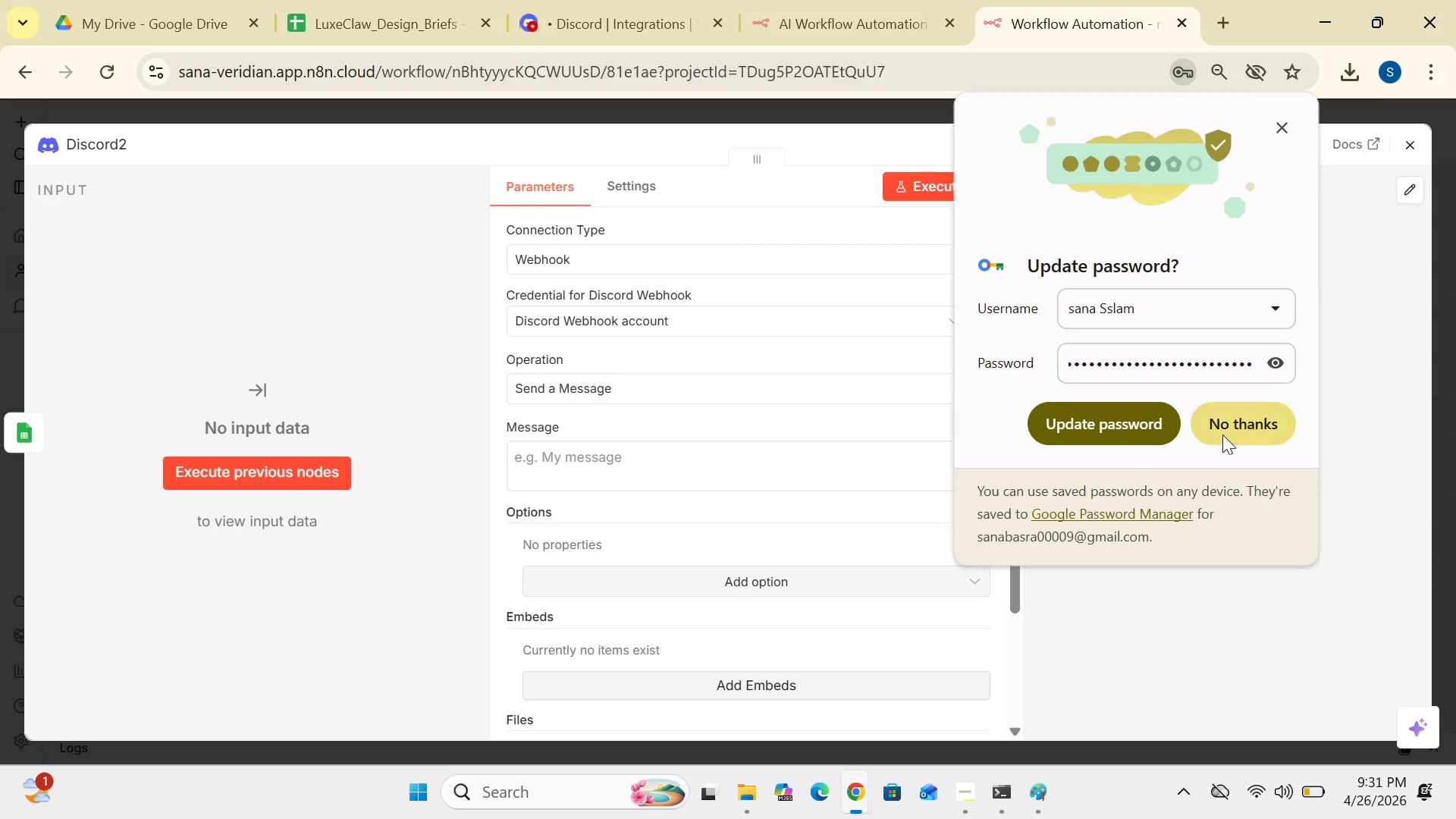 
left_click([1222, 435])
 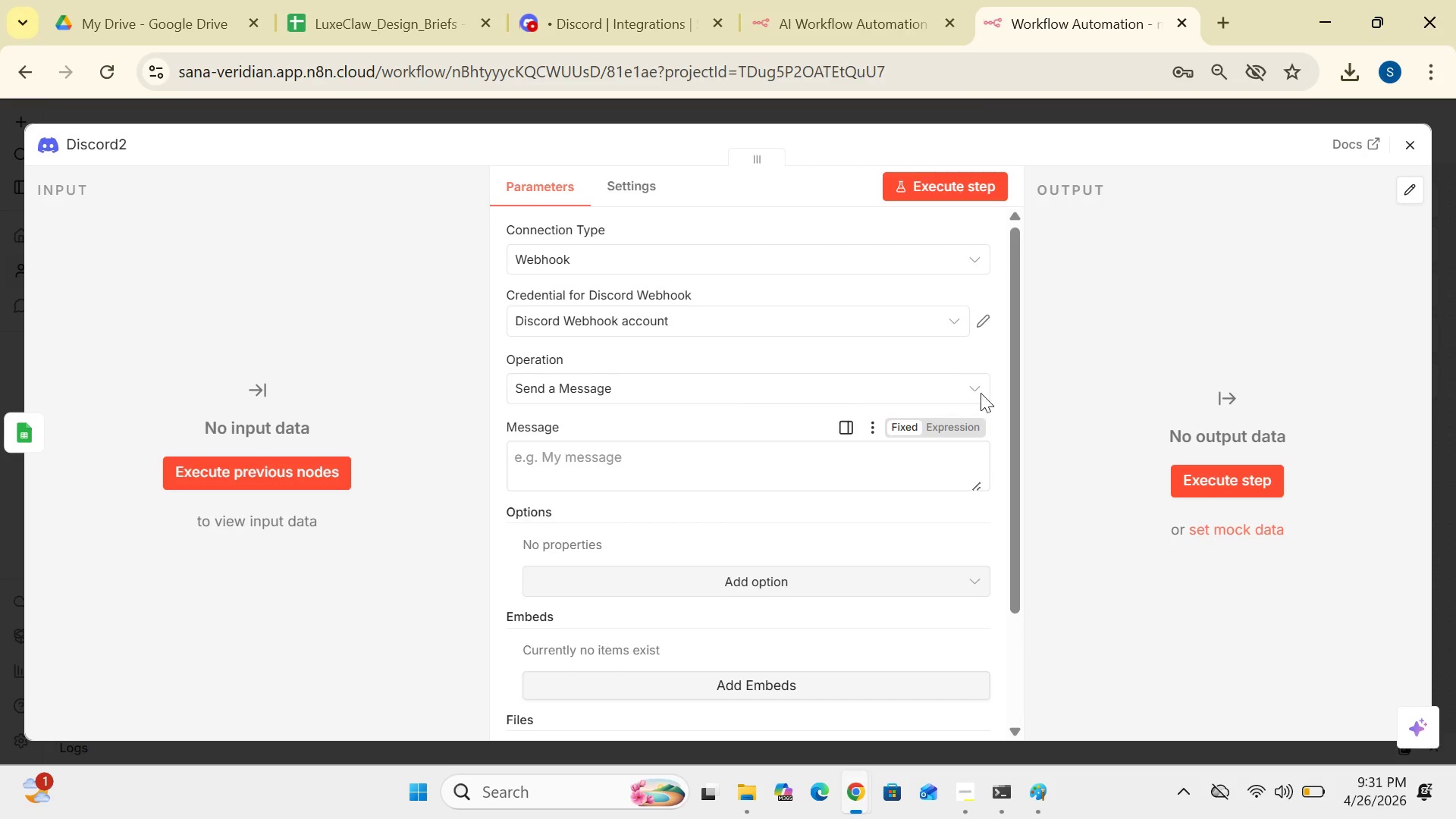 
left_click([981, 385])
 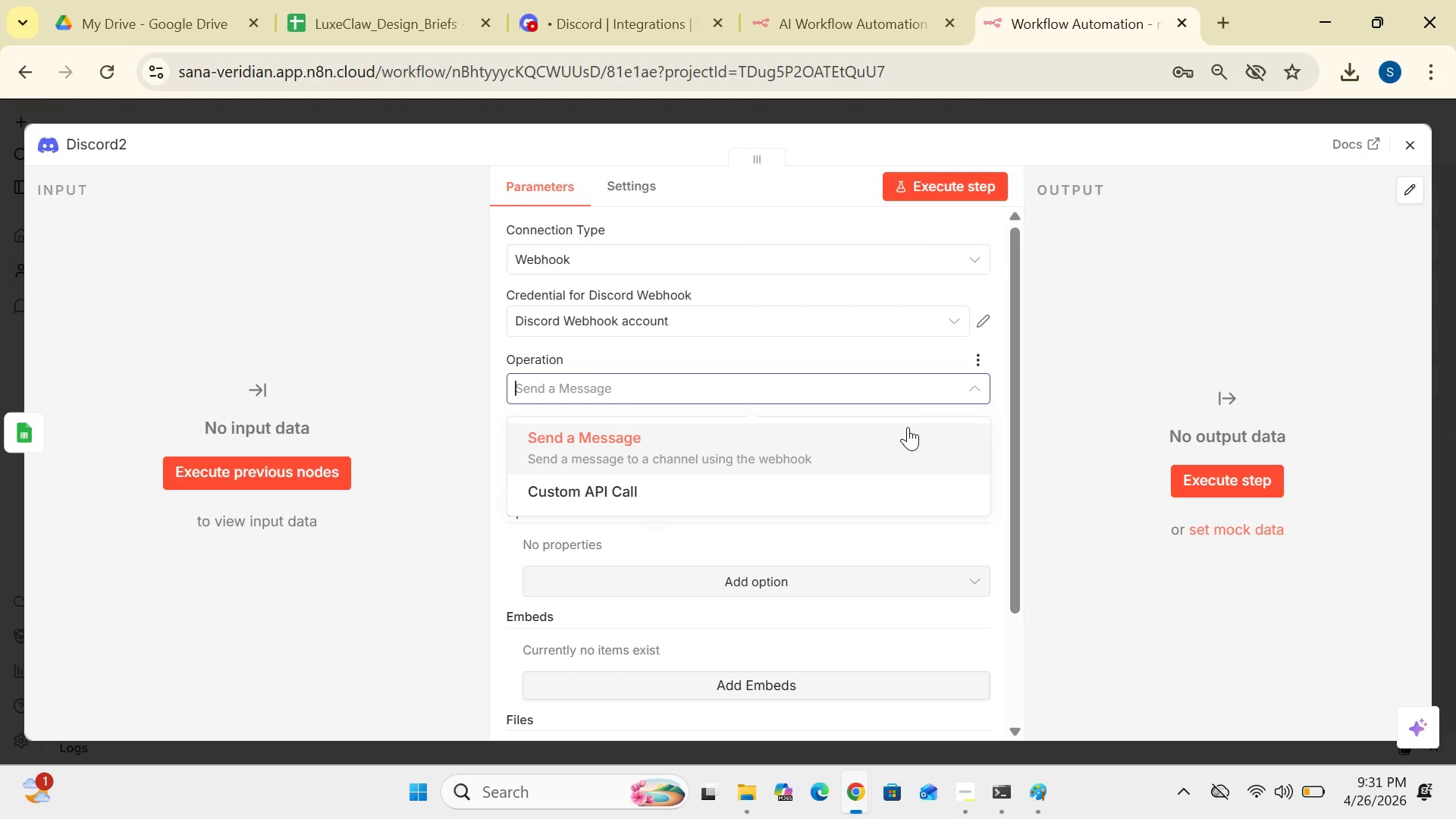 
left_click([907, 428])
 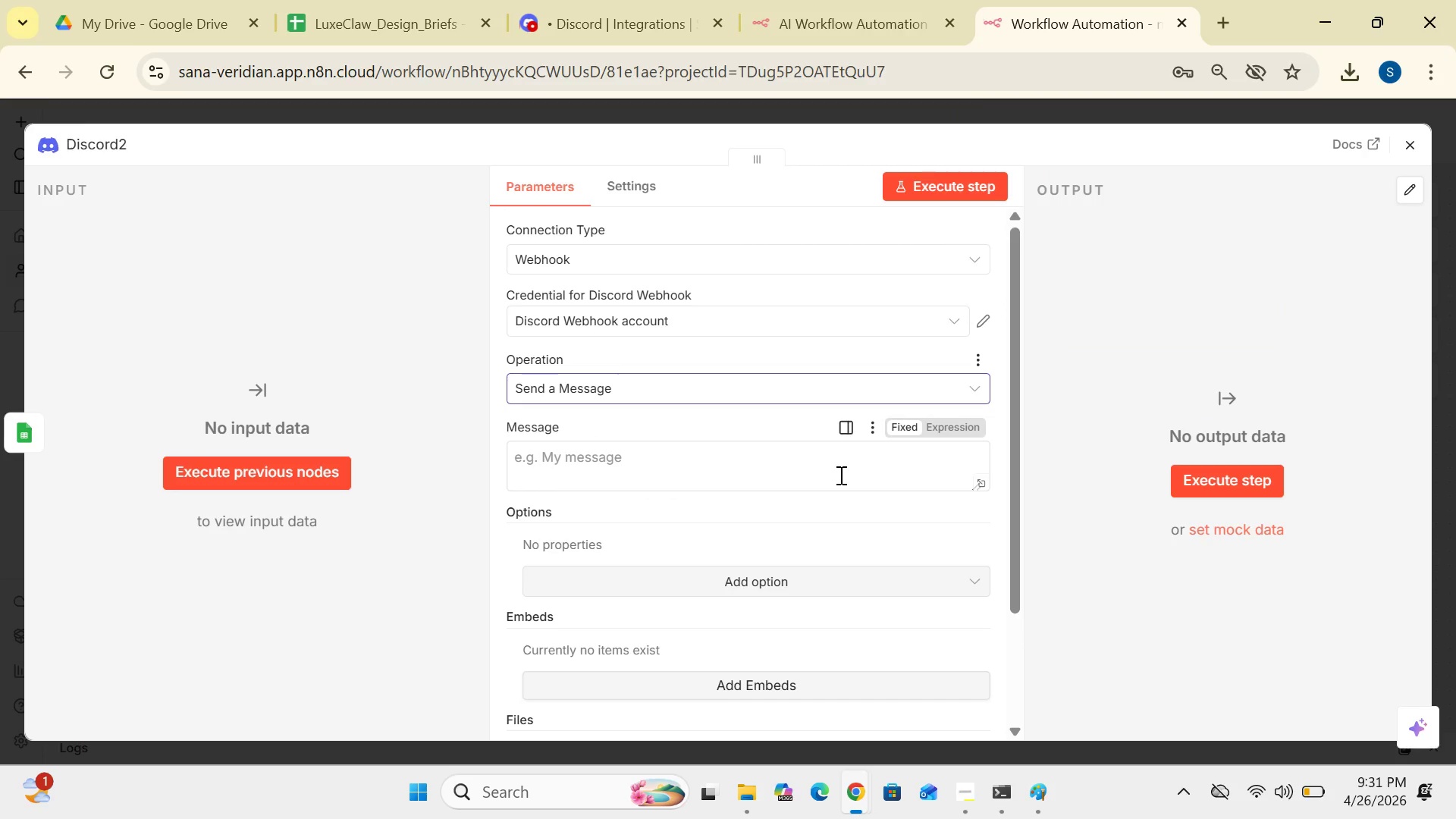 
left_click([839, 475])
 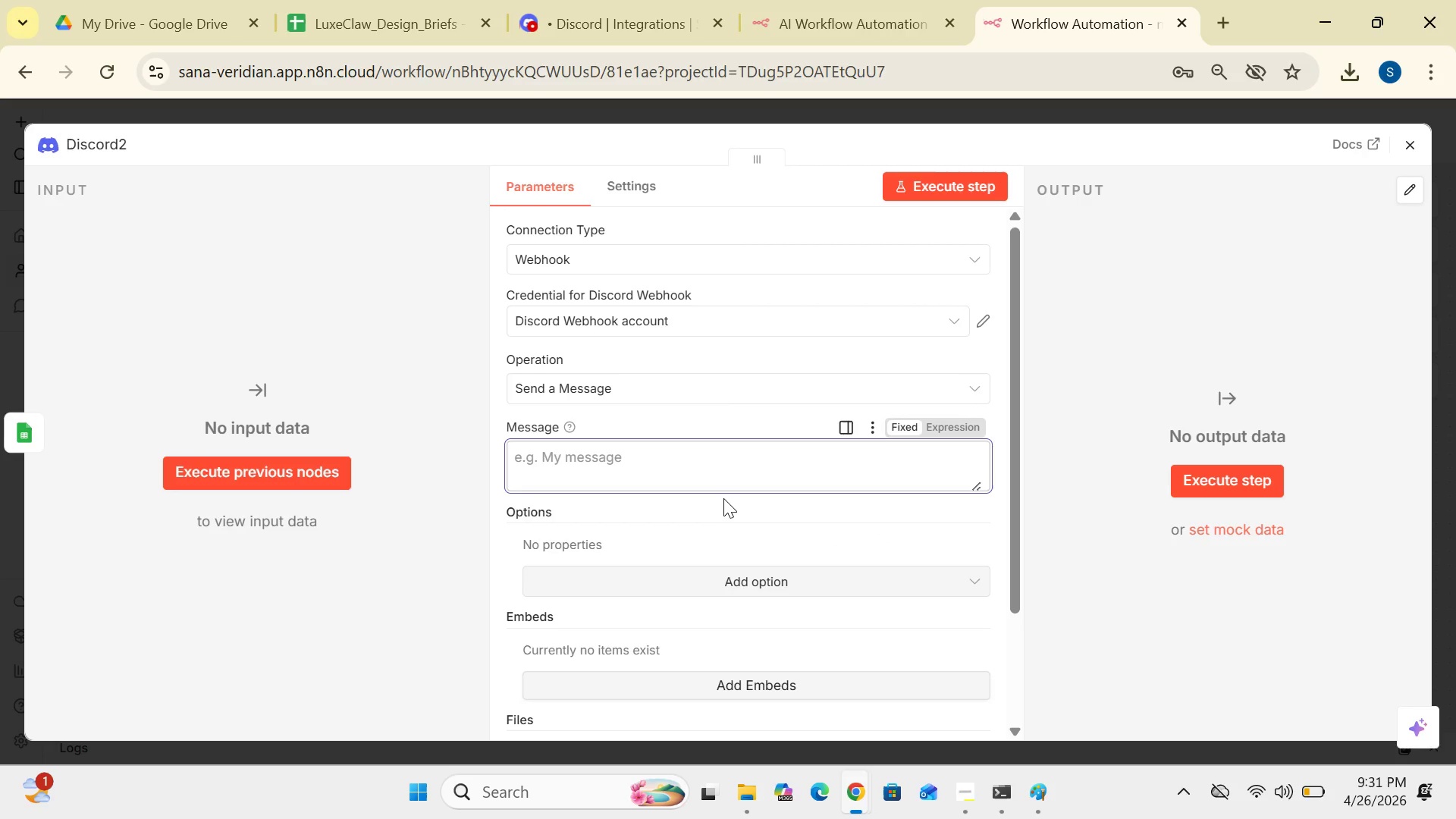 
wait(17.53)
 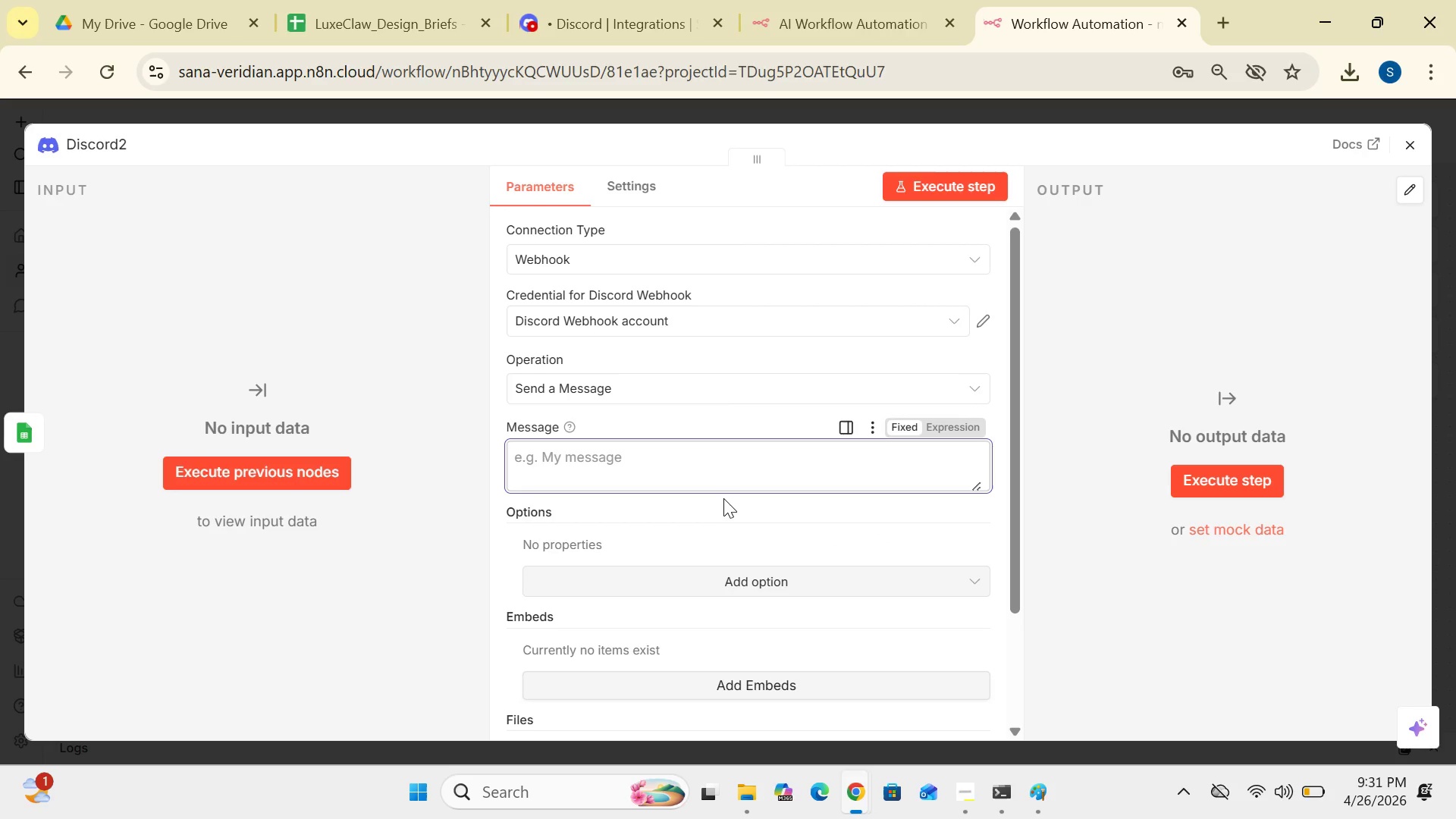 
type(Design {{)
 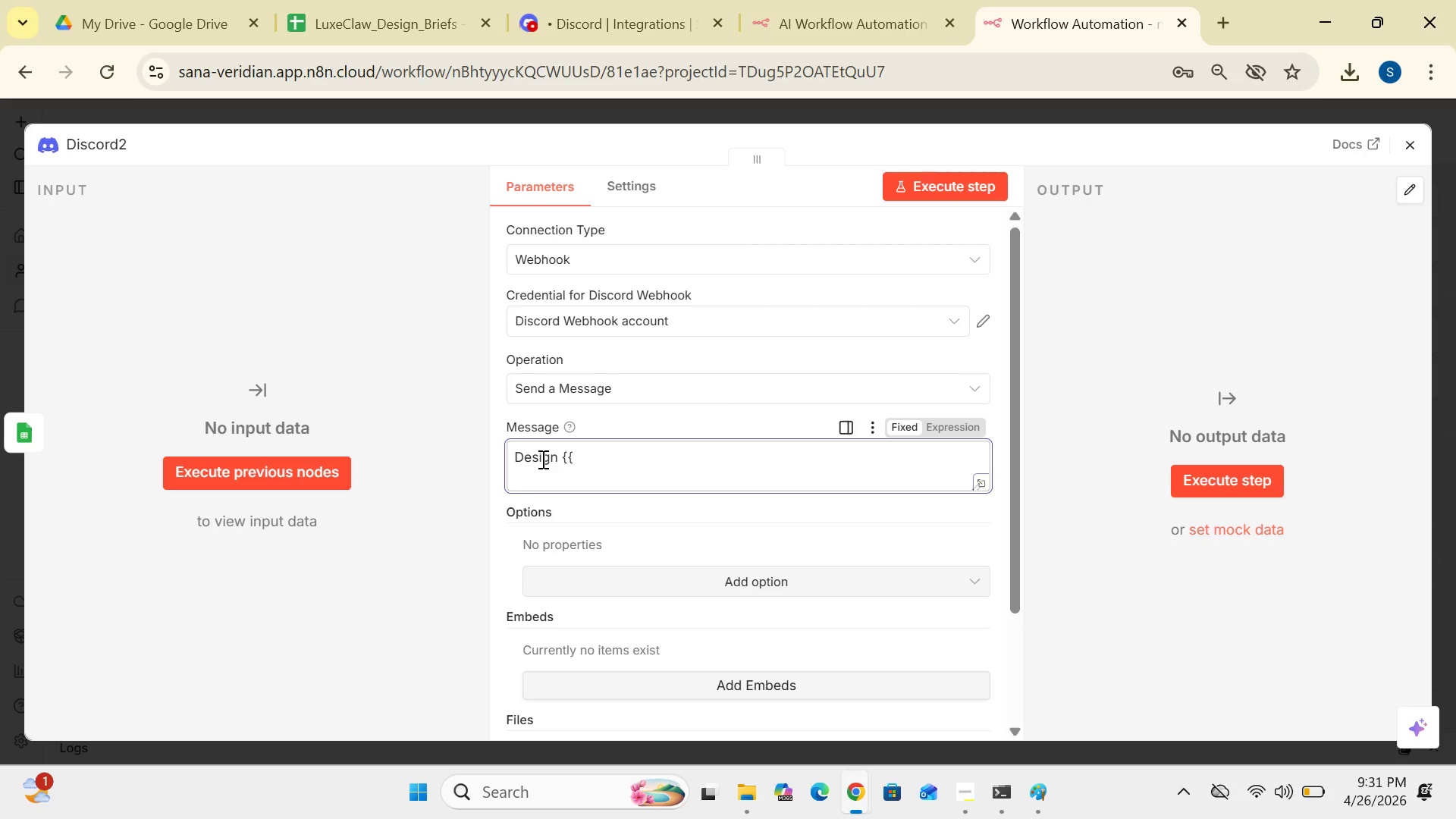 
key(Shift+4)
 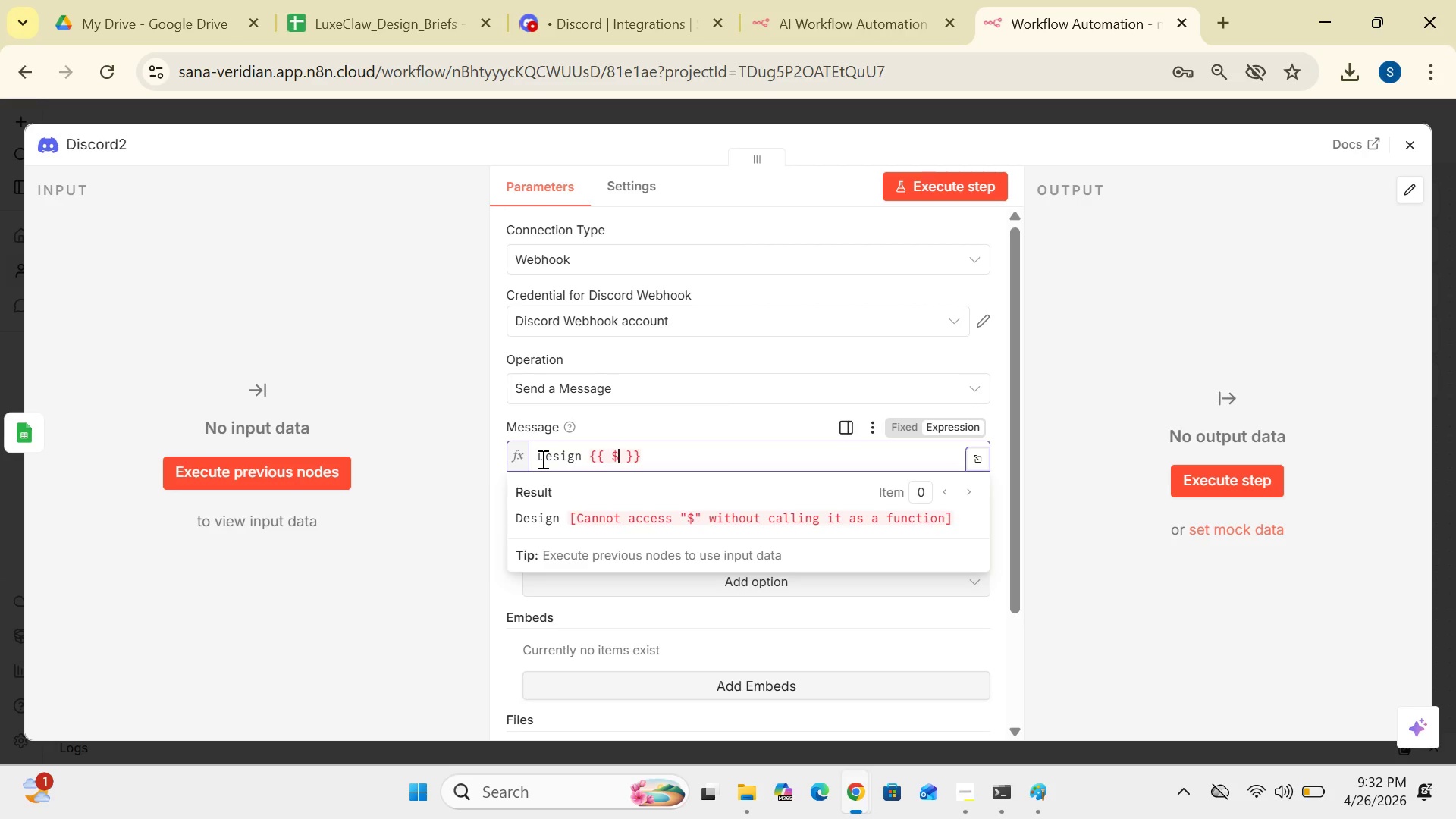 
type(json)
 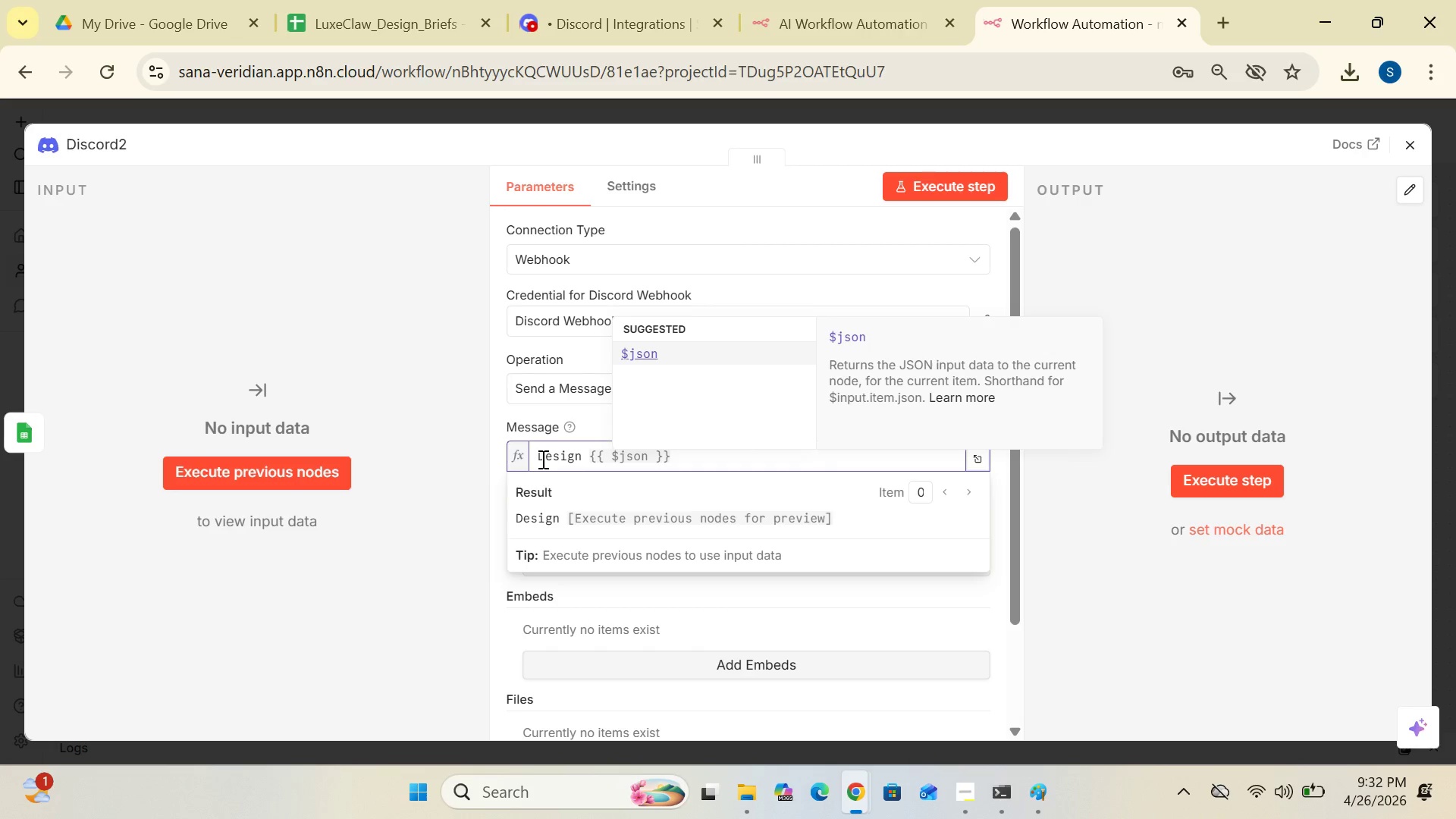 
wait(23.84)
 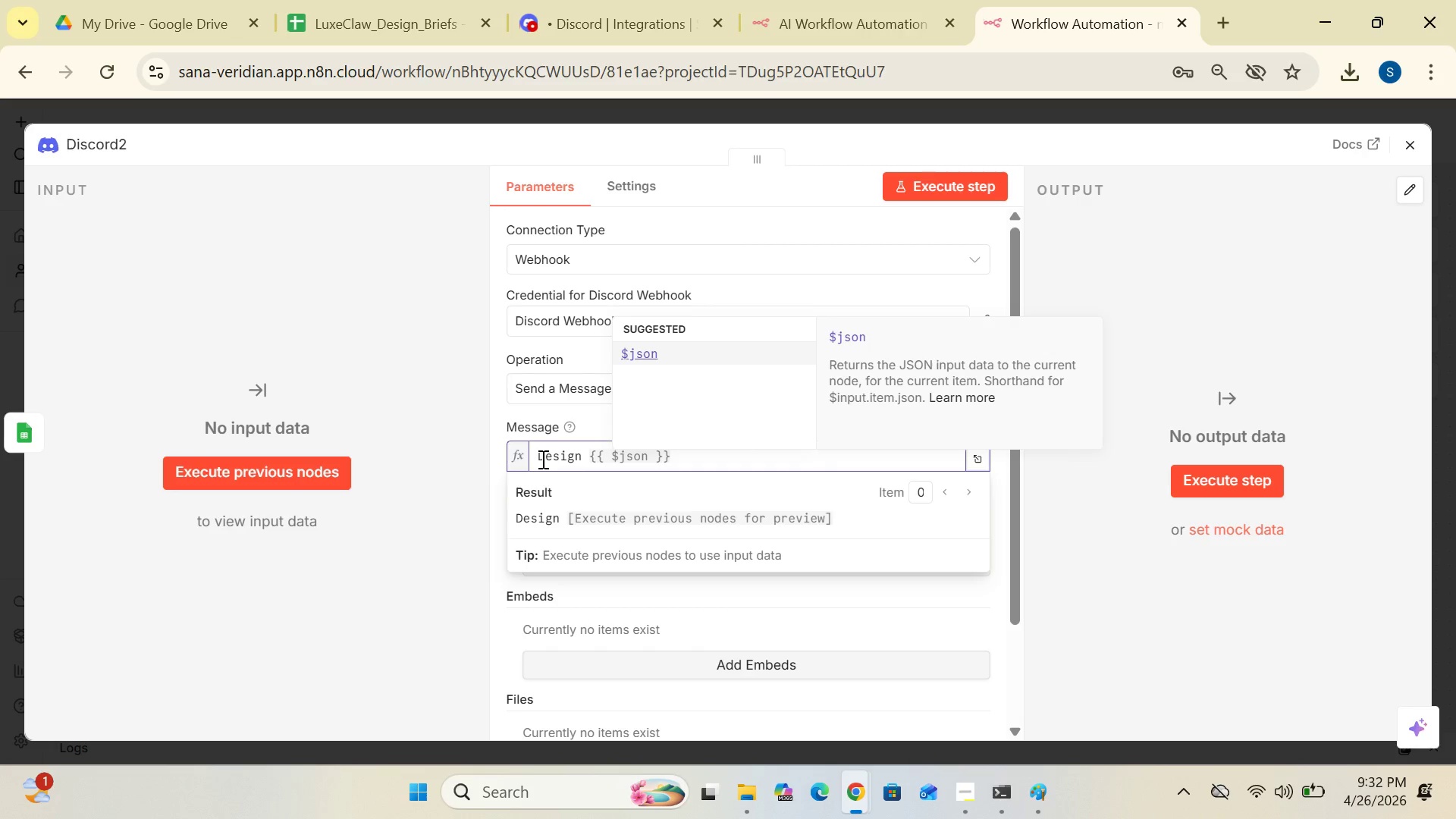 
left_click([1163, 352])
 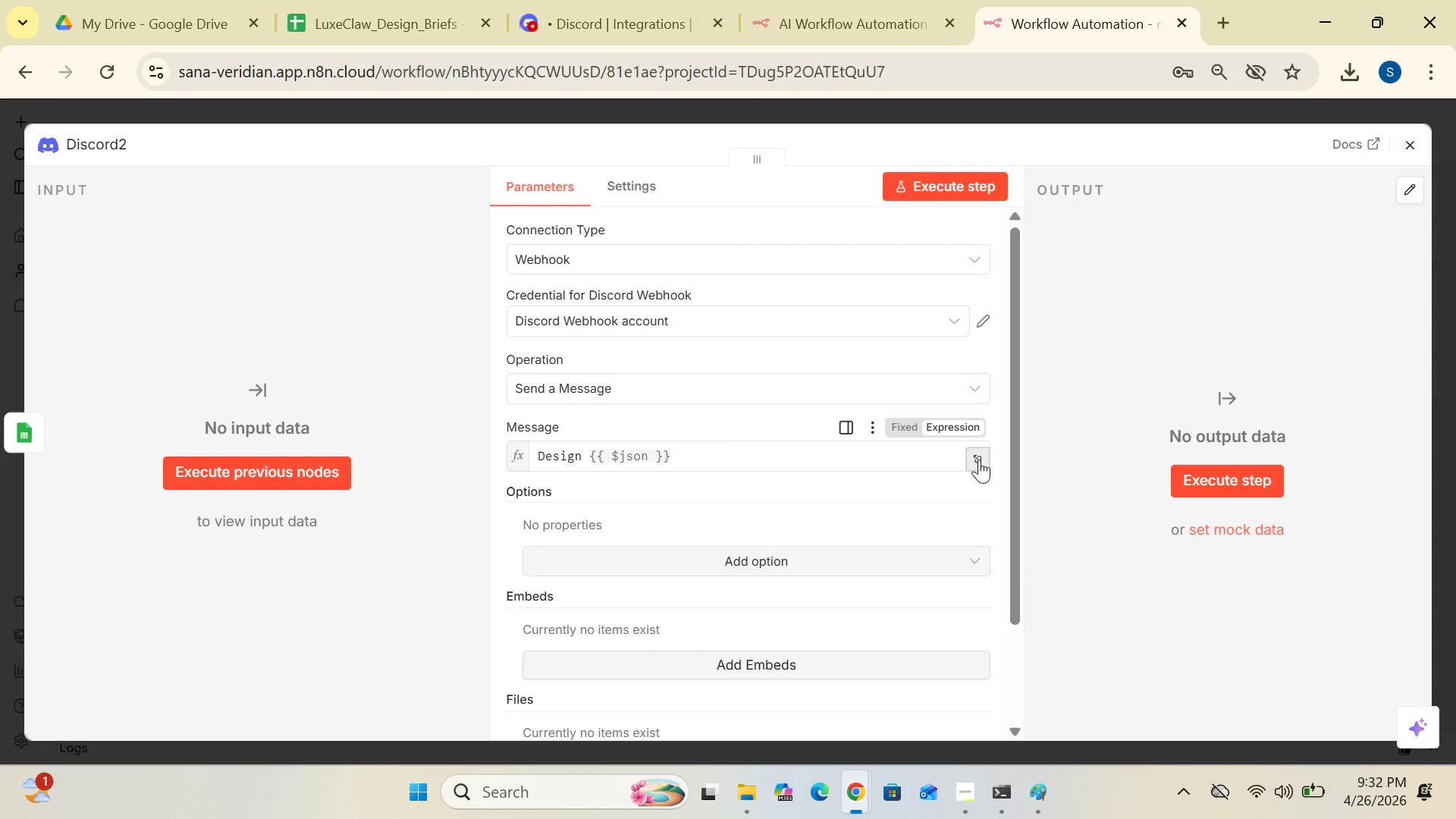 
left_click([979, 460])
 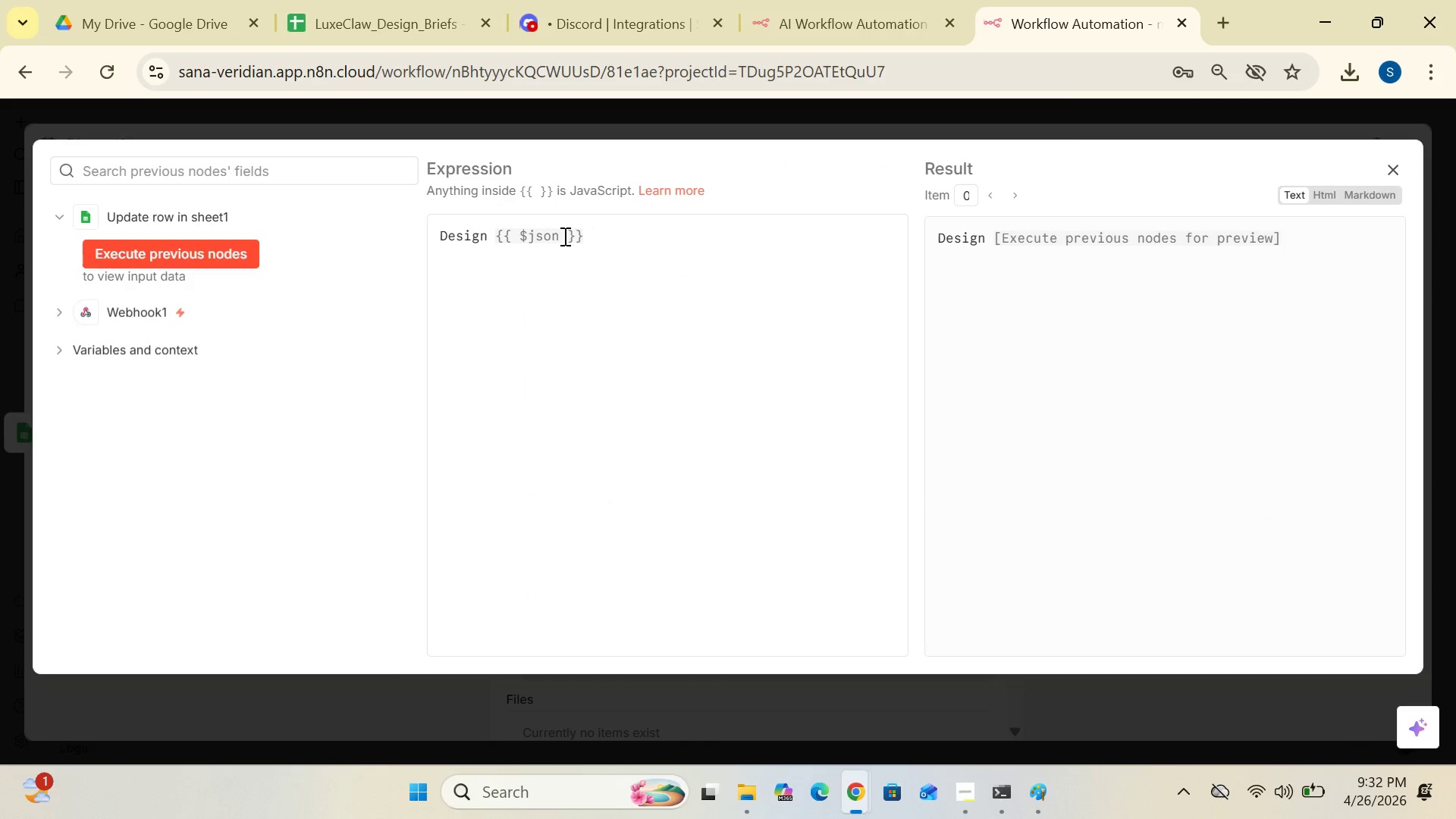 
left_click([563, 236])
 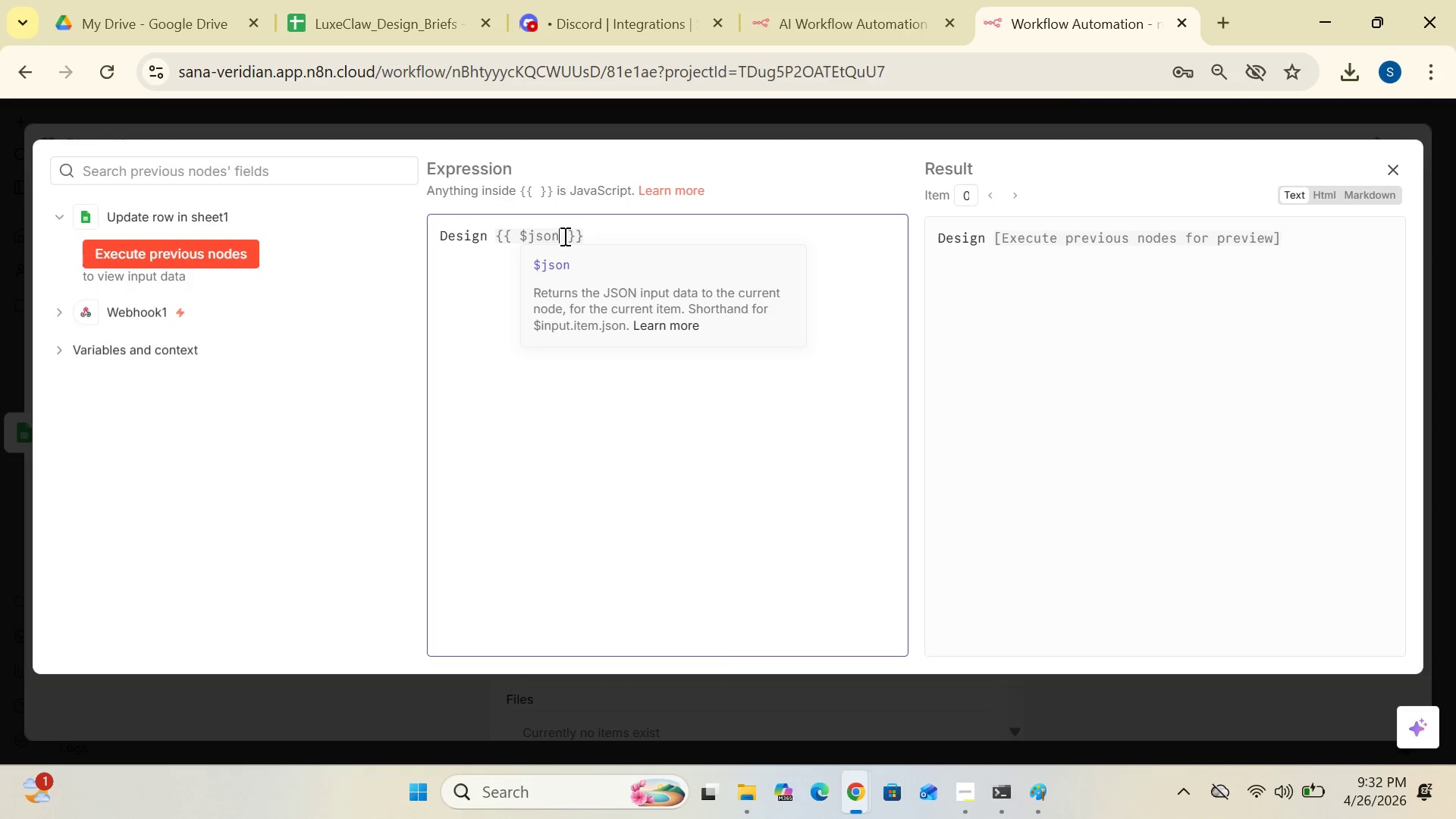 
type(.query.id)
 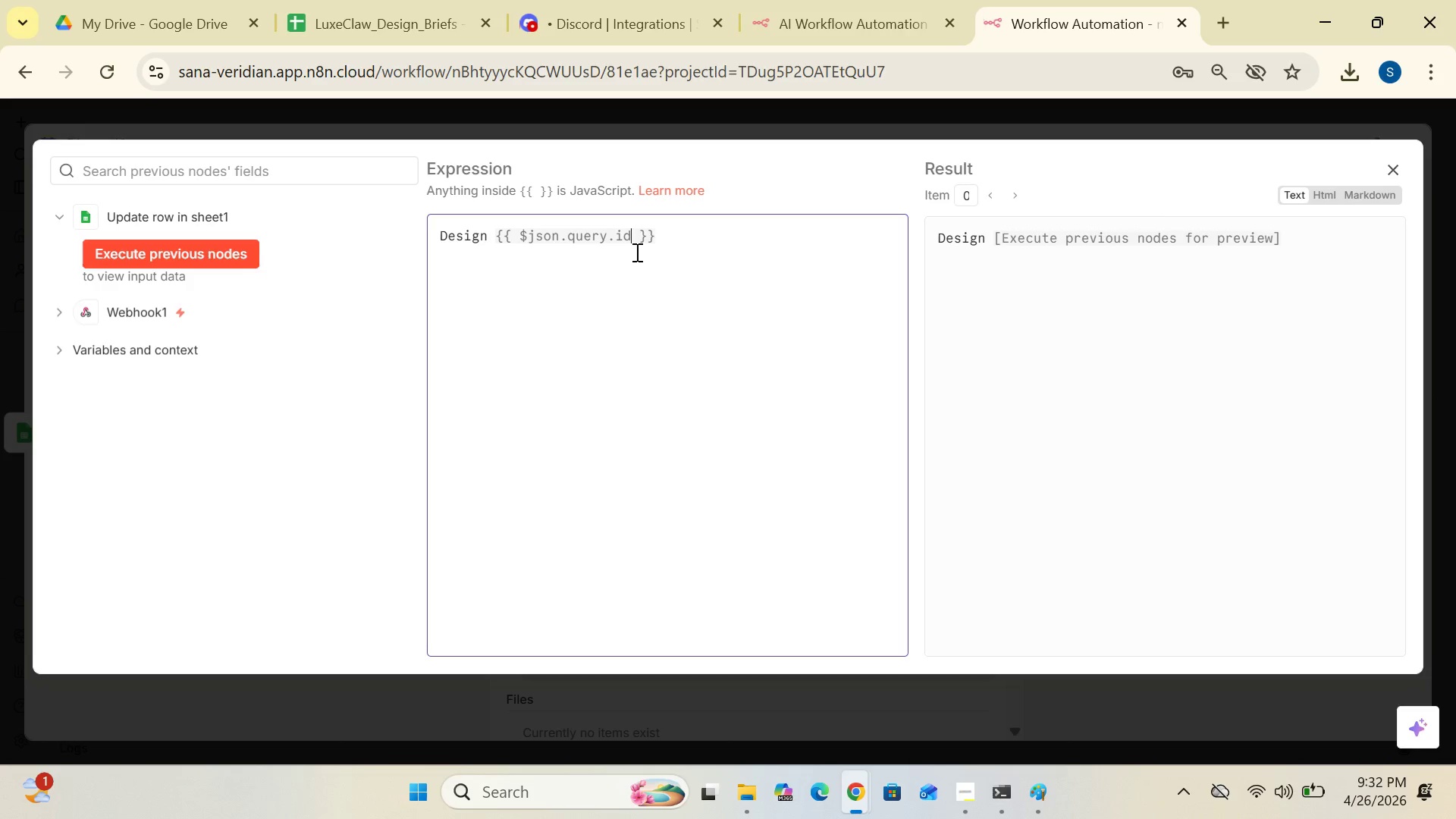 
left_click([672, 231])
 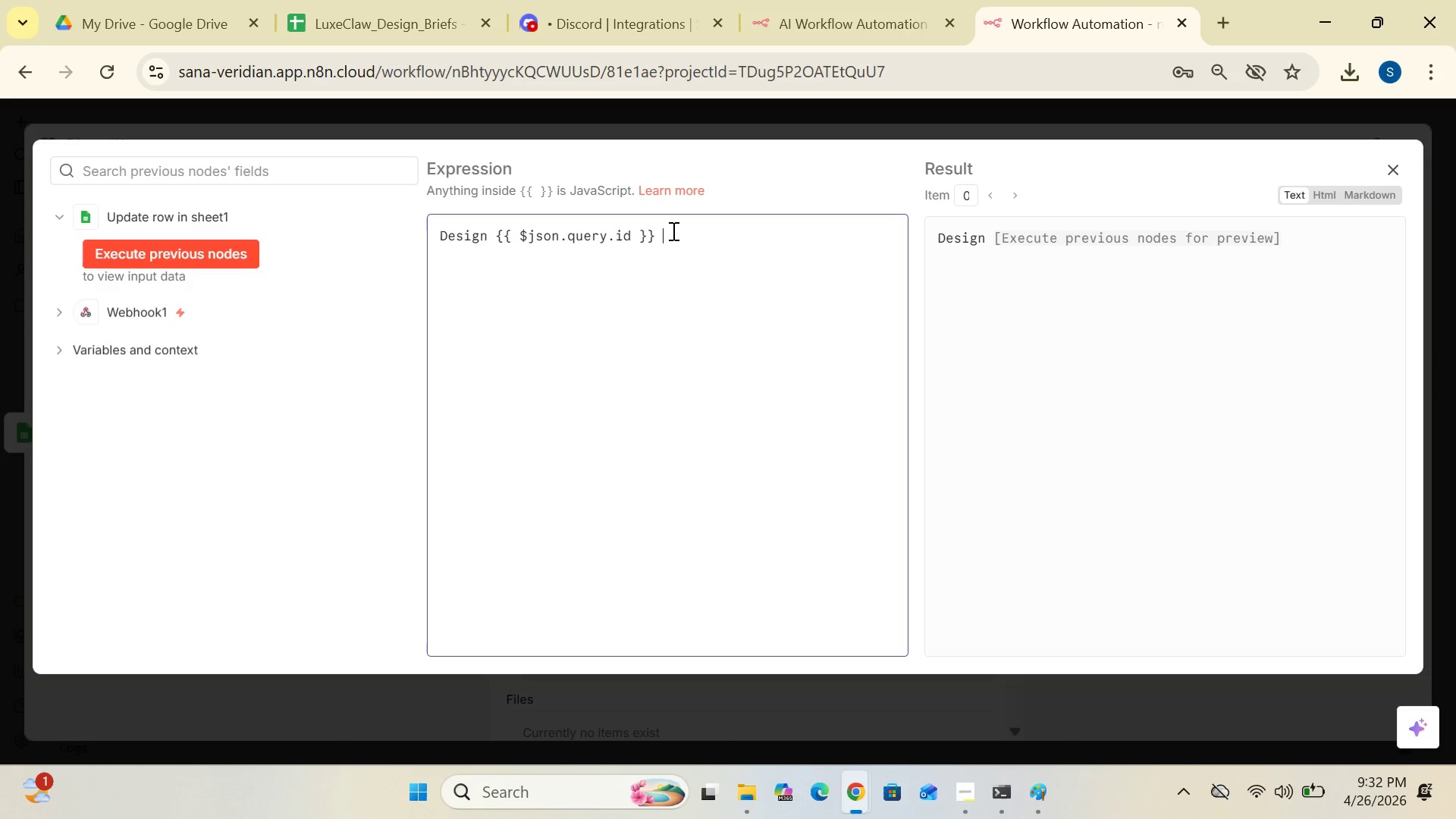 
type( sent back for Revision!)
 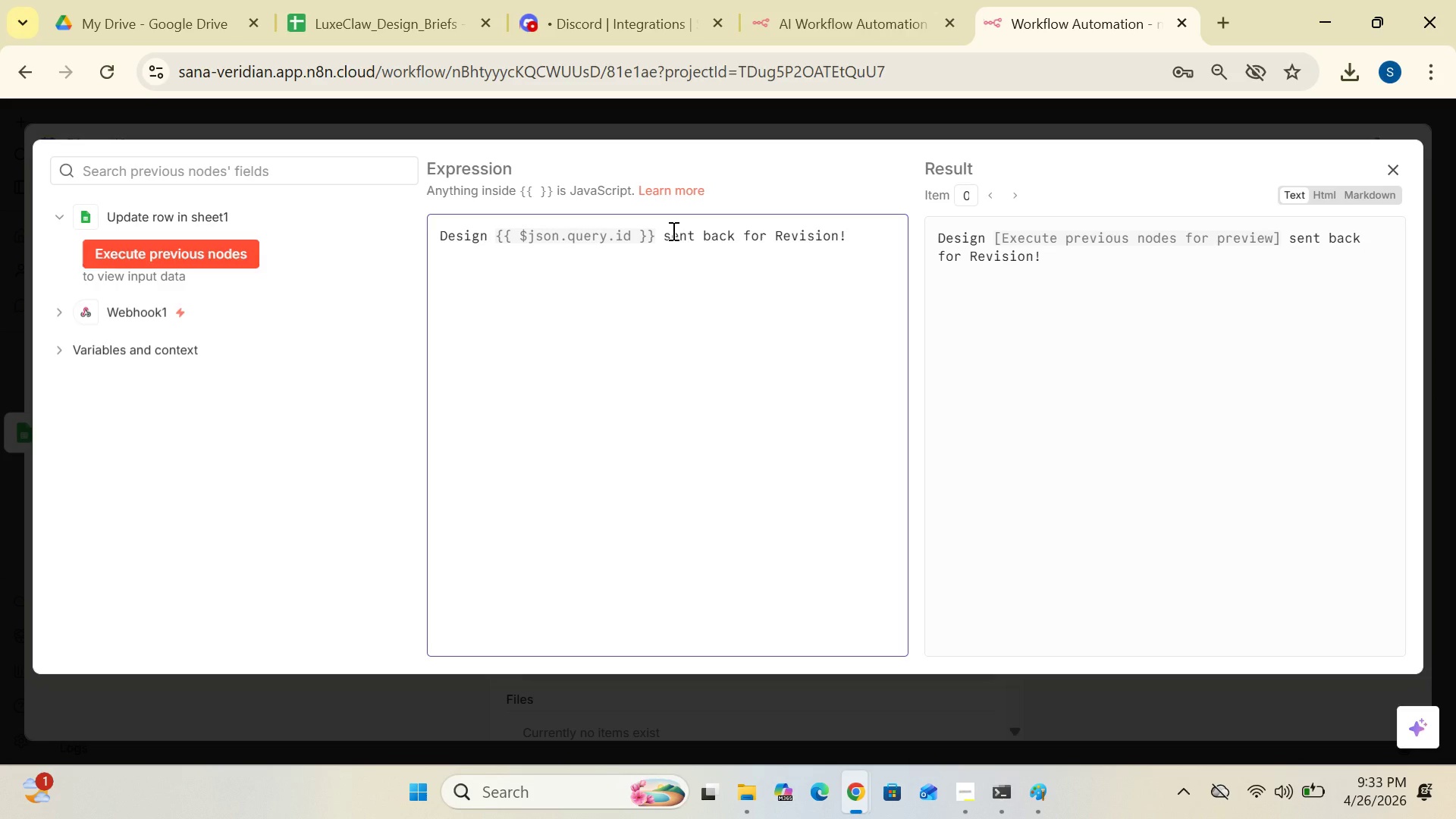 
wait(5.83)
 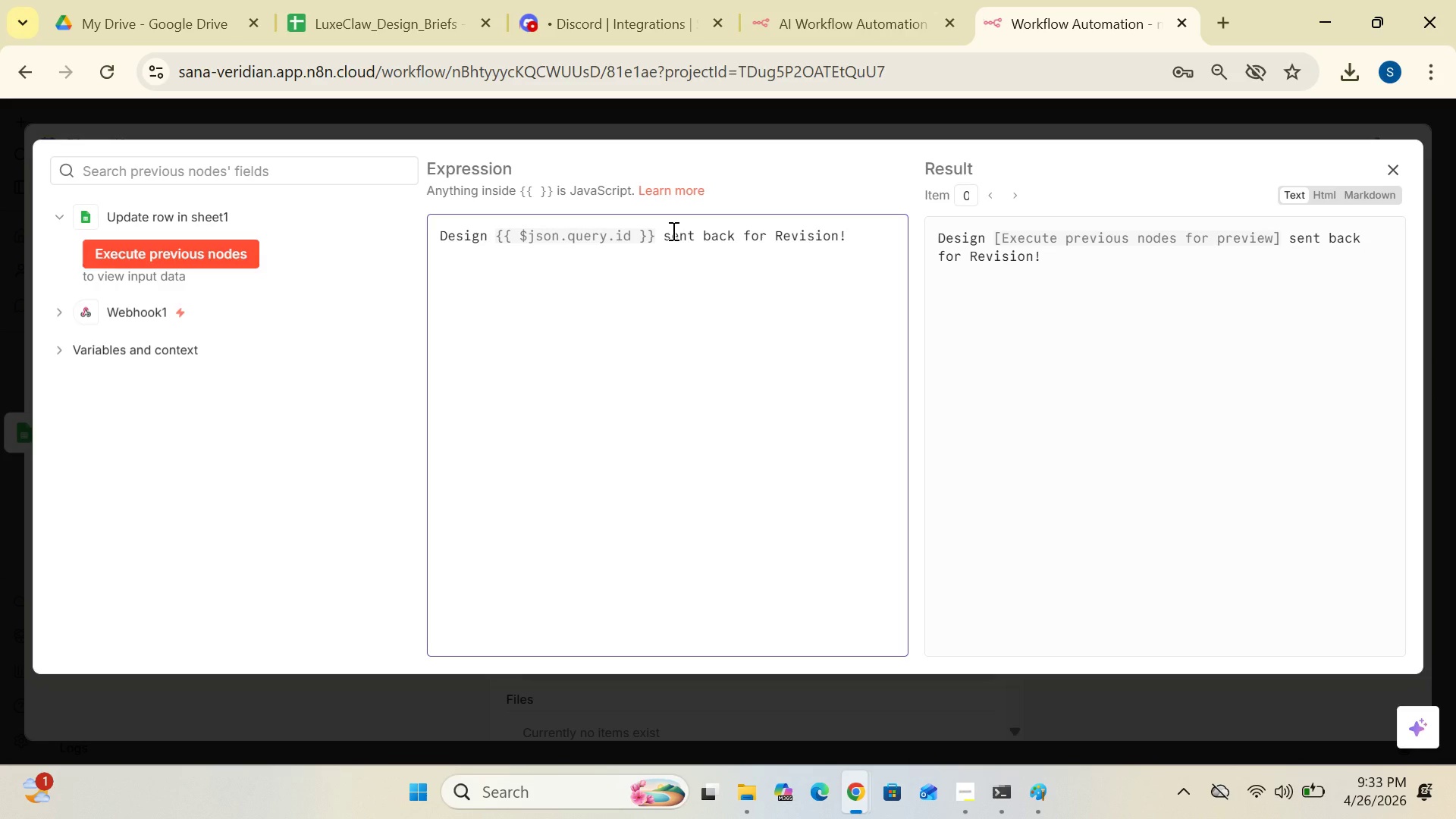 
key(Enter)
 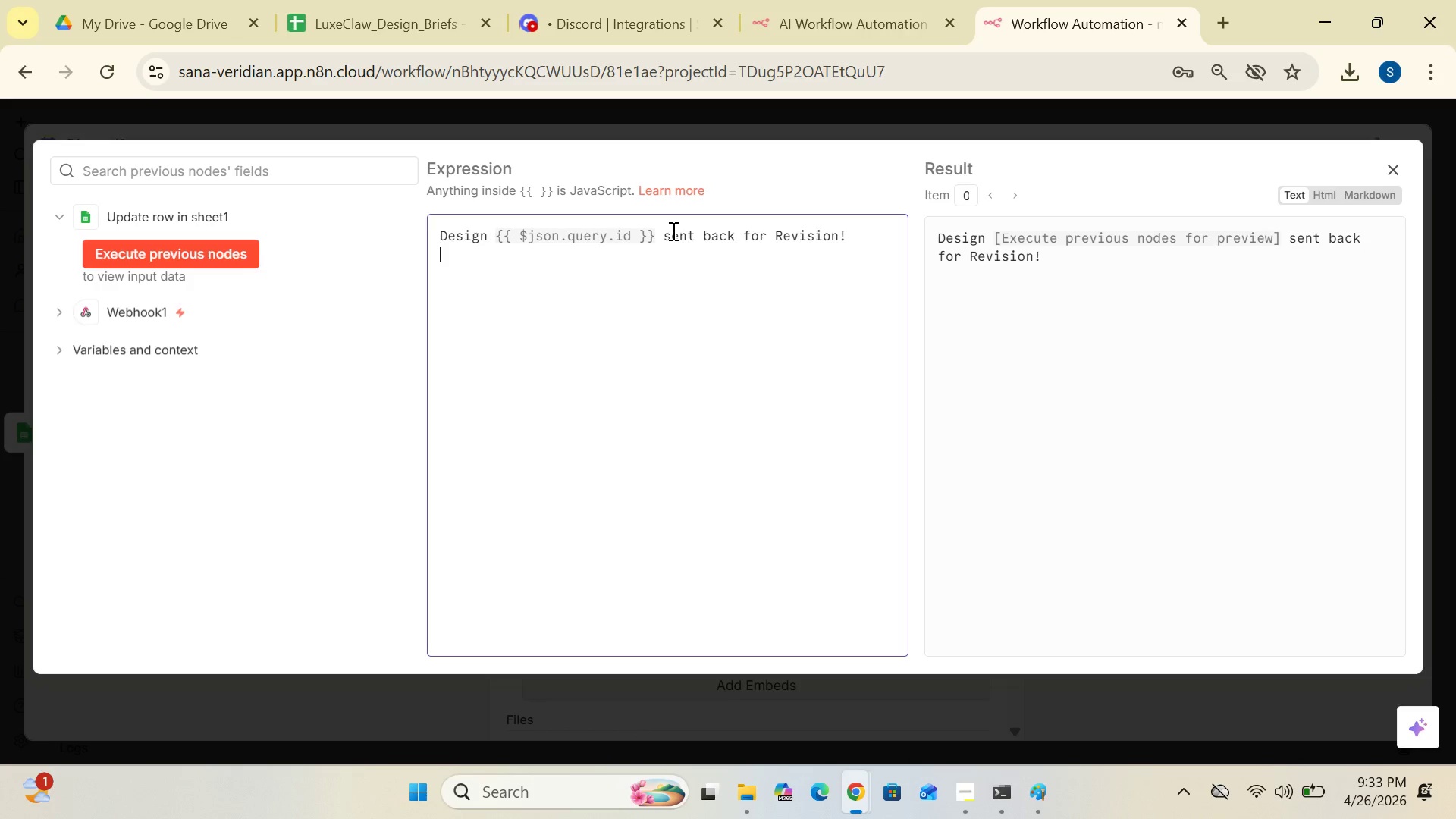 
type(Status updated to Revision Needed )
 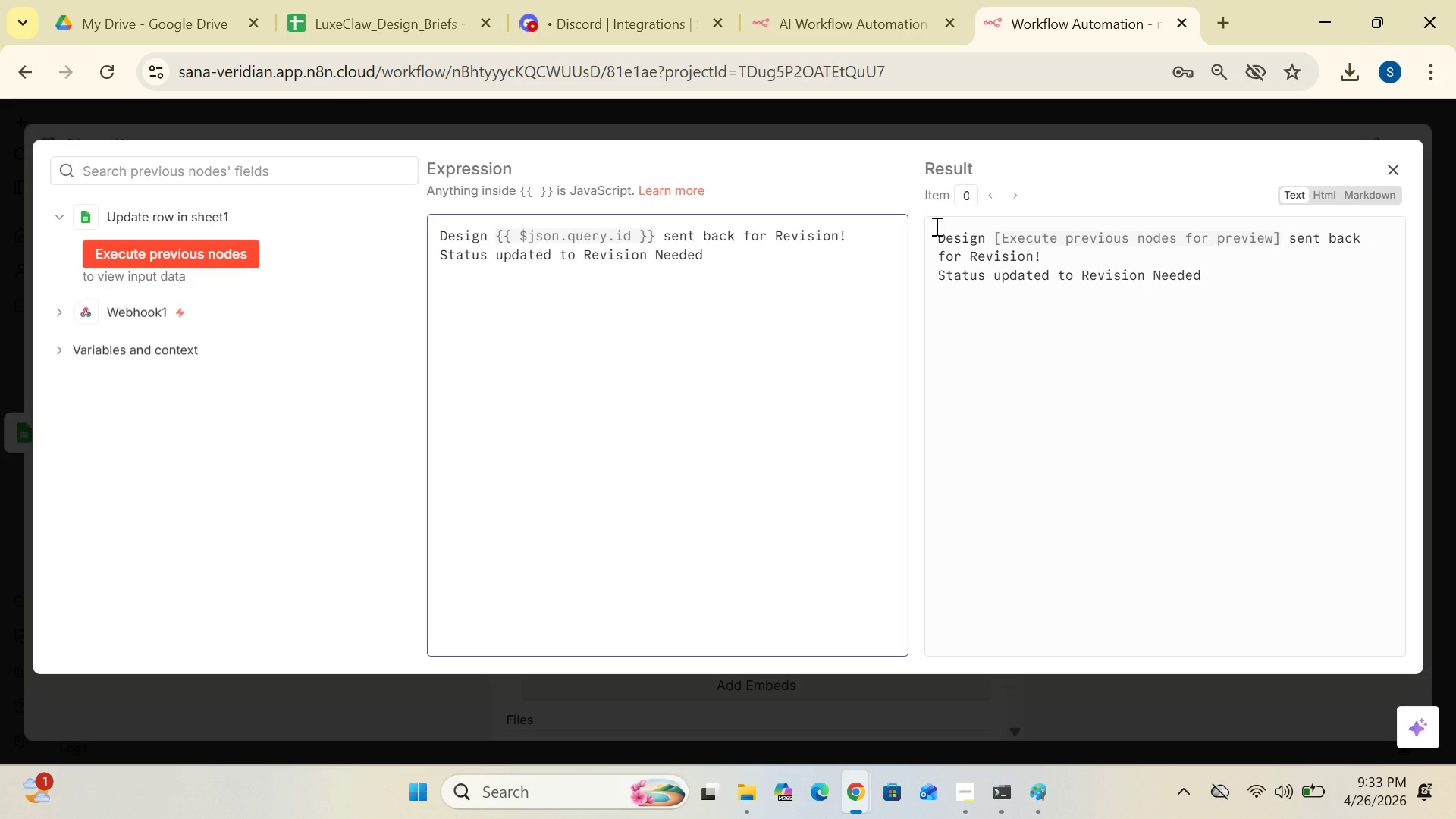 
wait(7.92)
 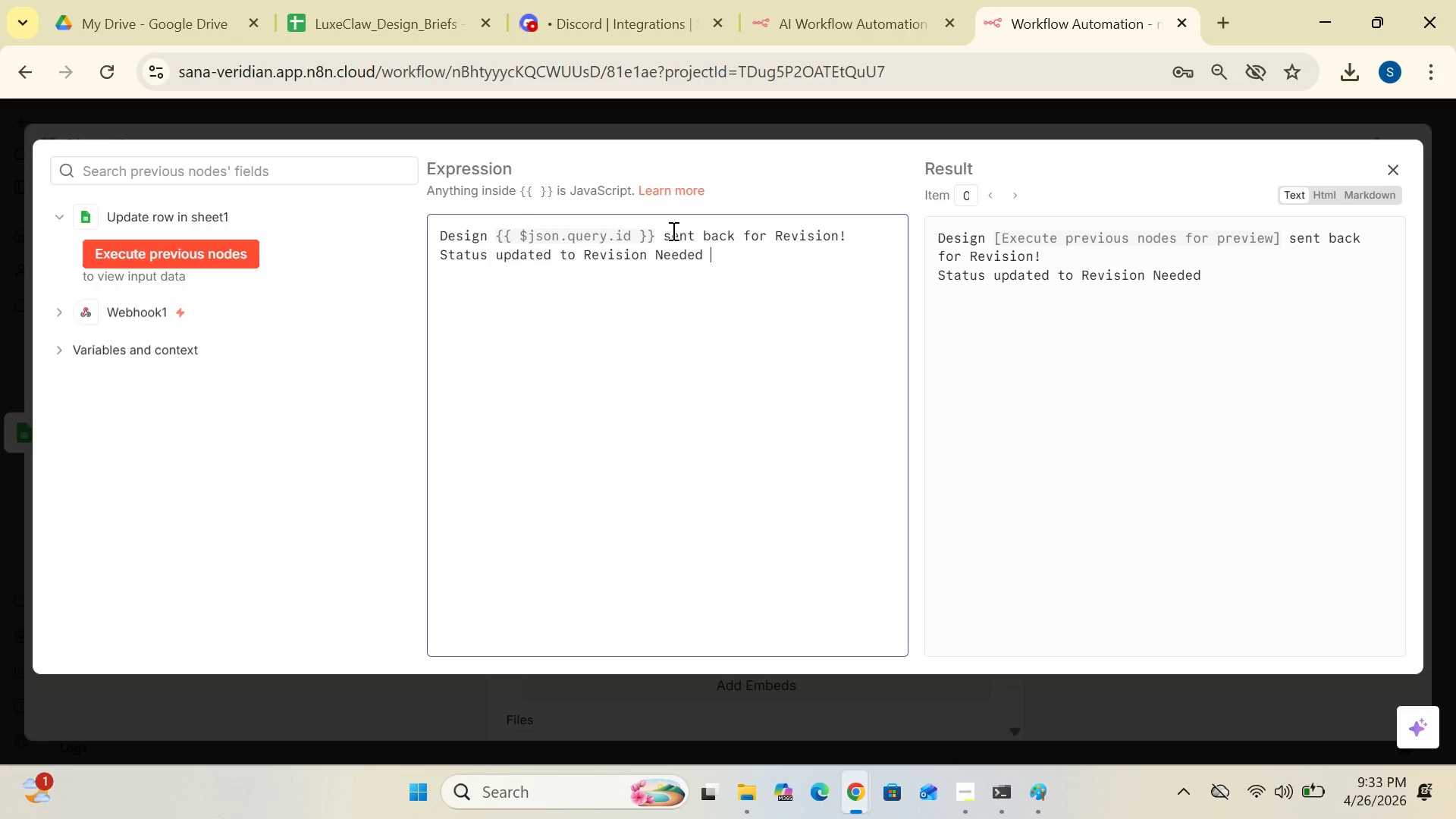 
left_click([1398, 171])
 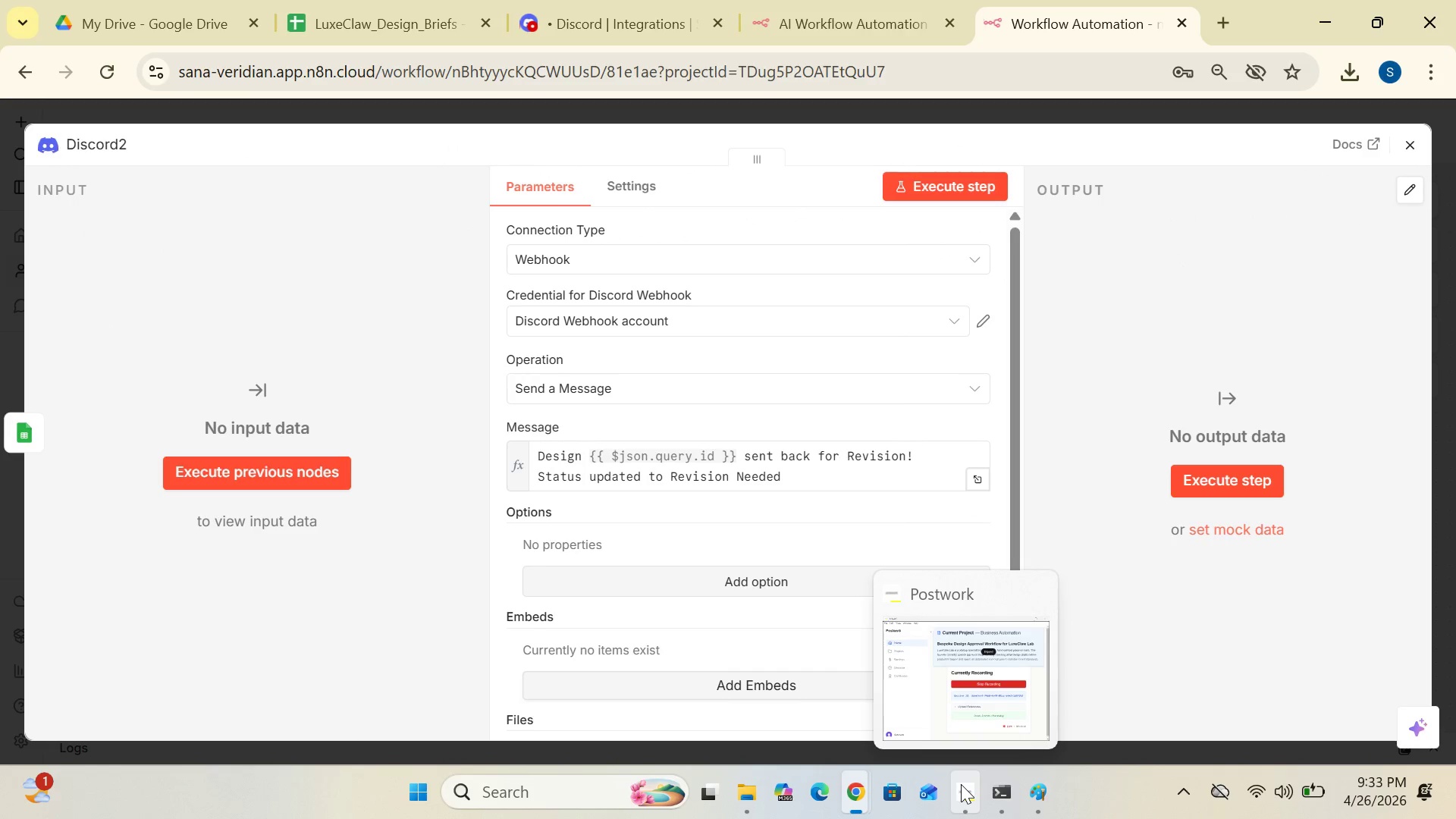 
wait(5.47)
 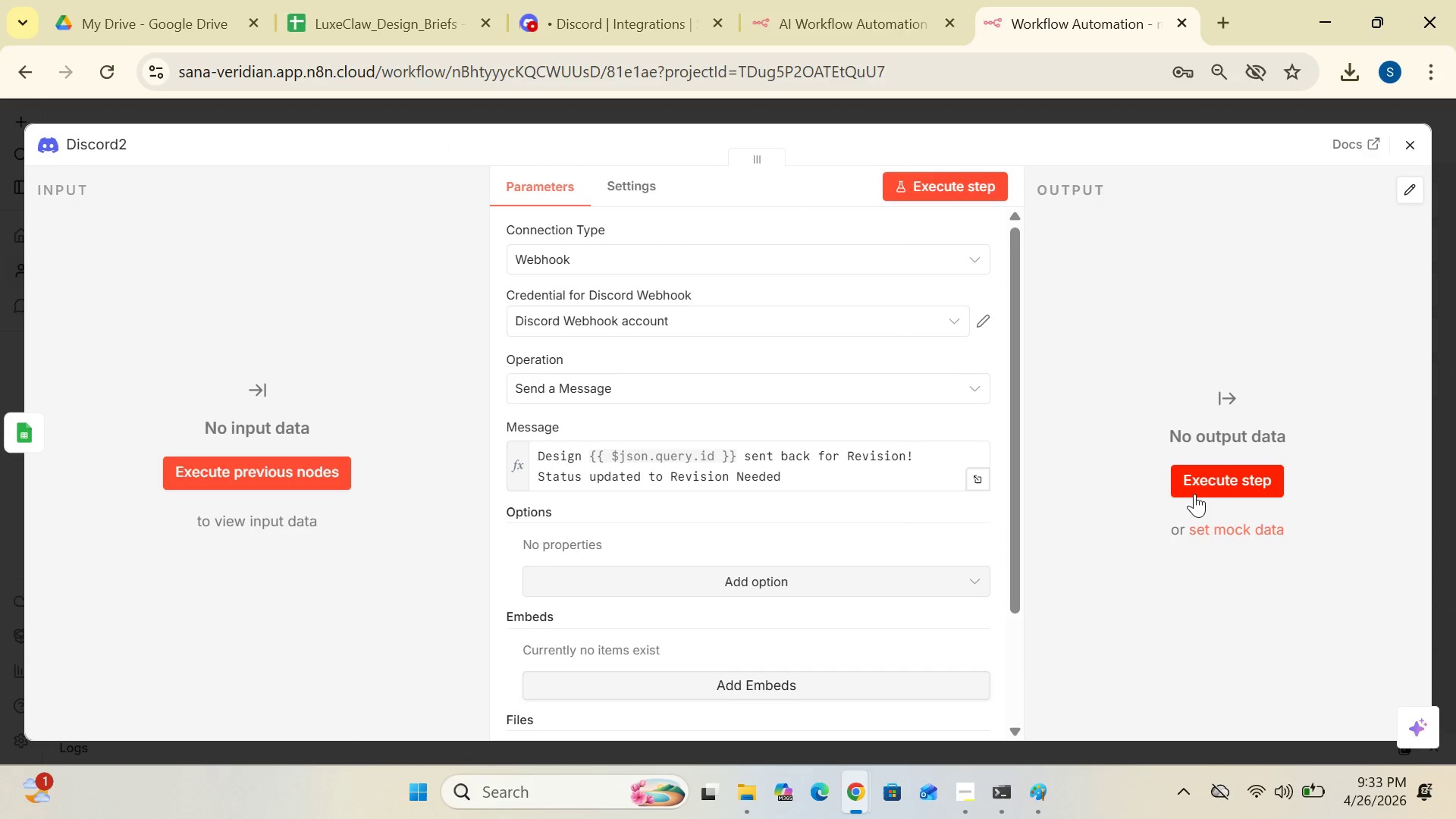 
left_click([961, 784])